 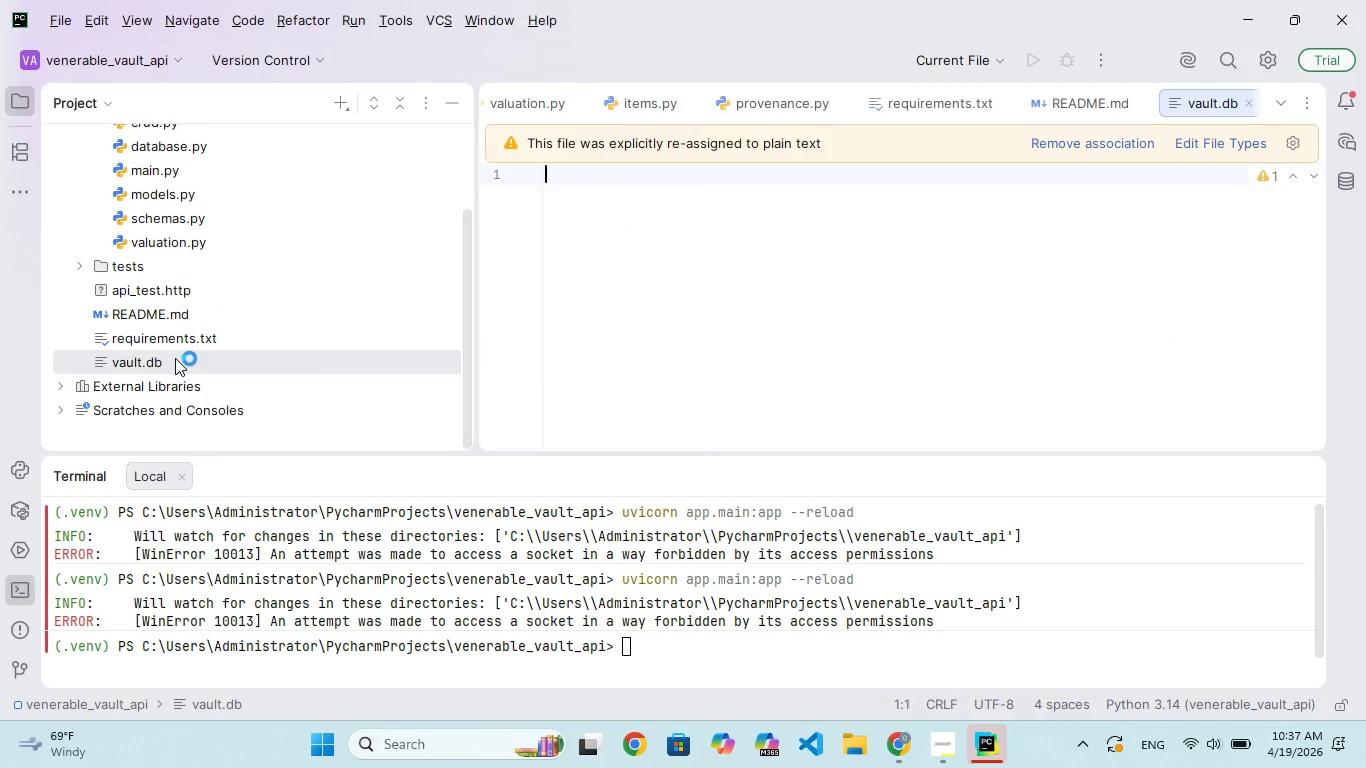 
left_click([210, 233])
 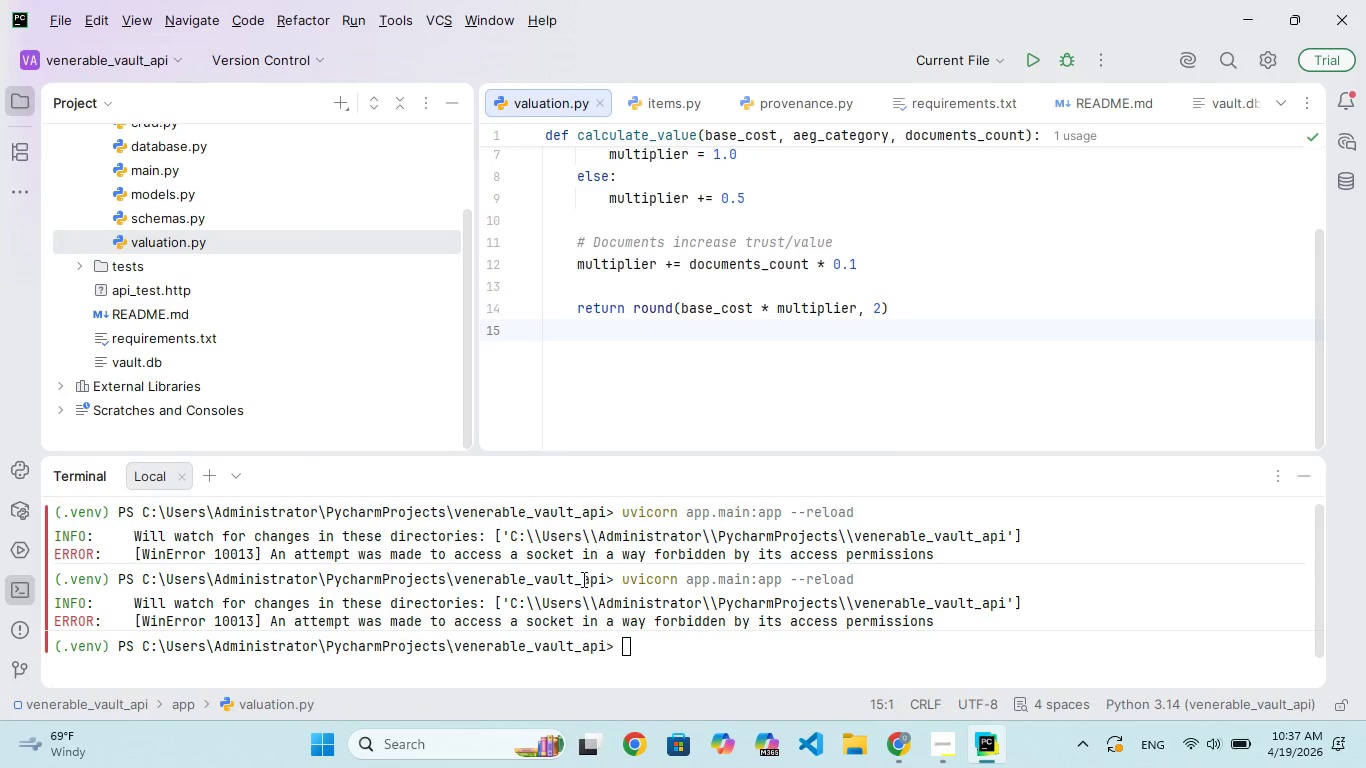 
left_click([689, 654])
 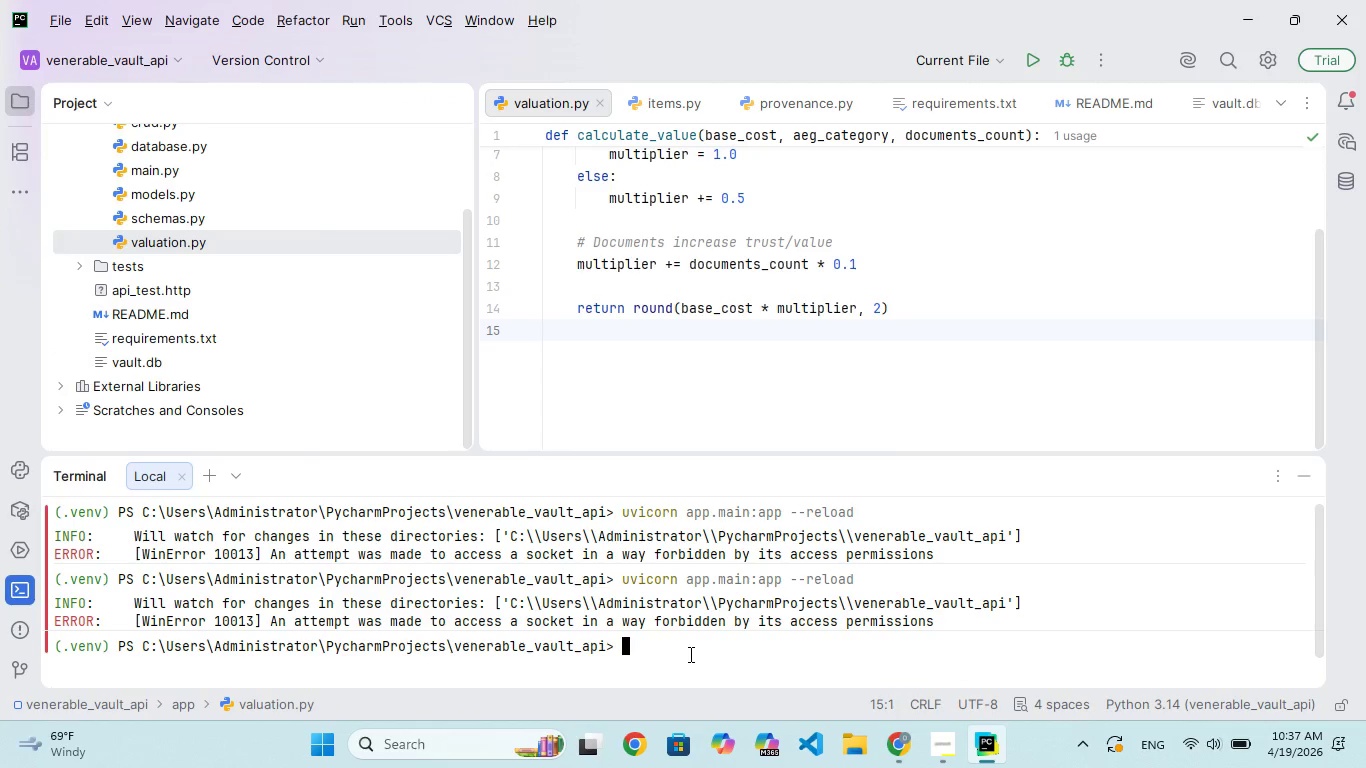 
type(cls)
 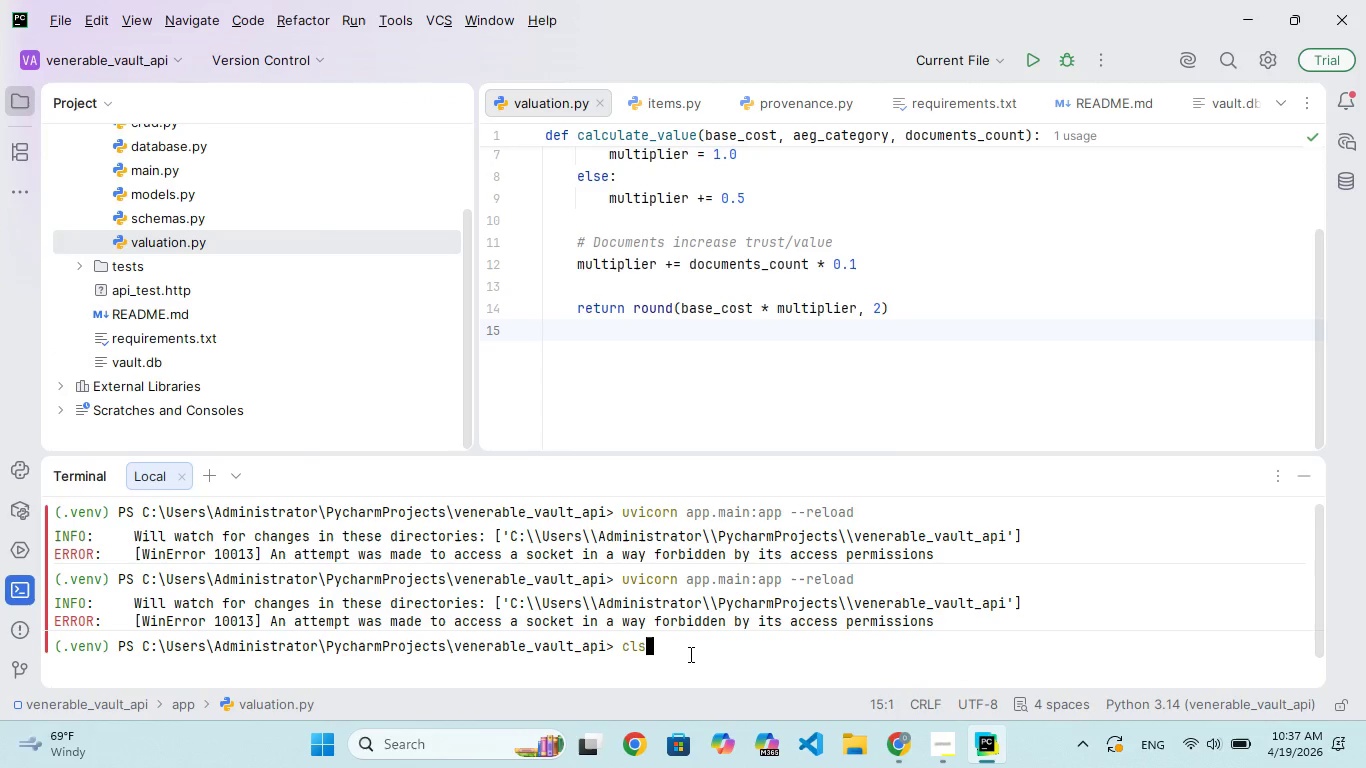 
key(Enter)
 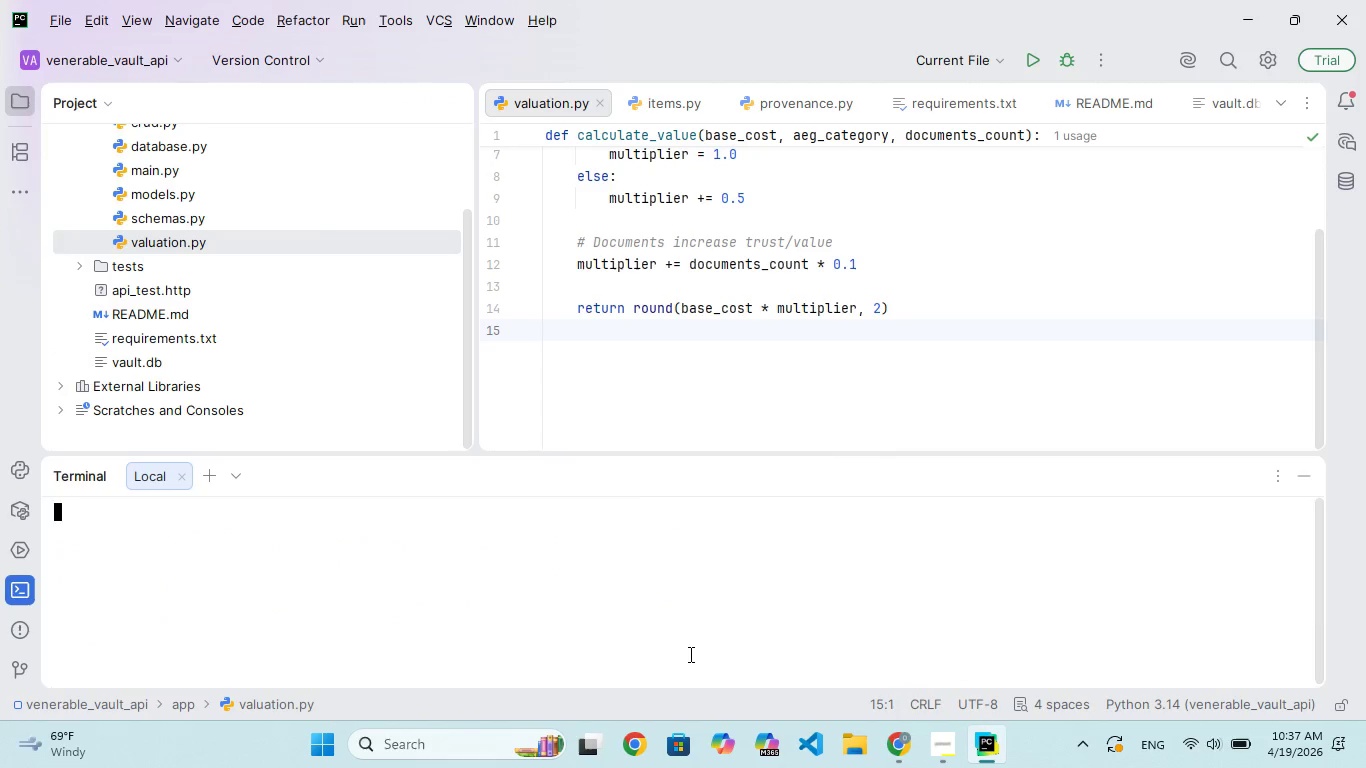 
key(ArrowUp)
 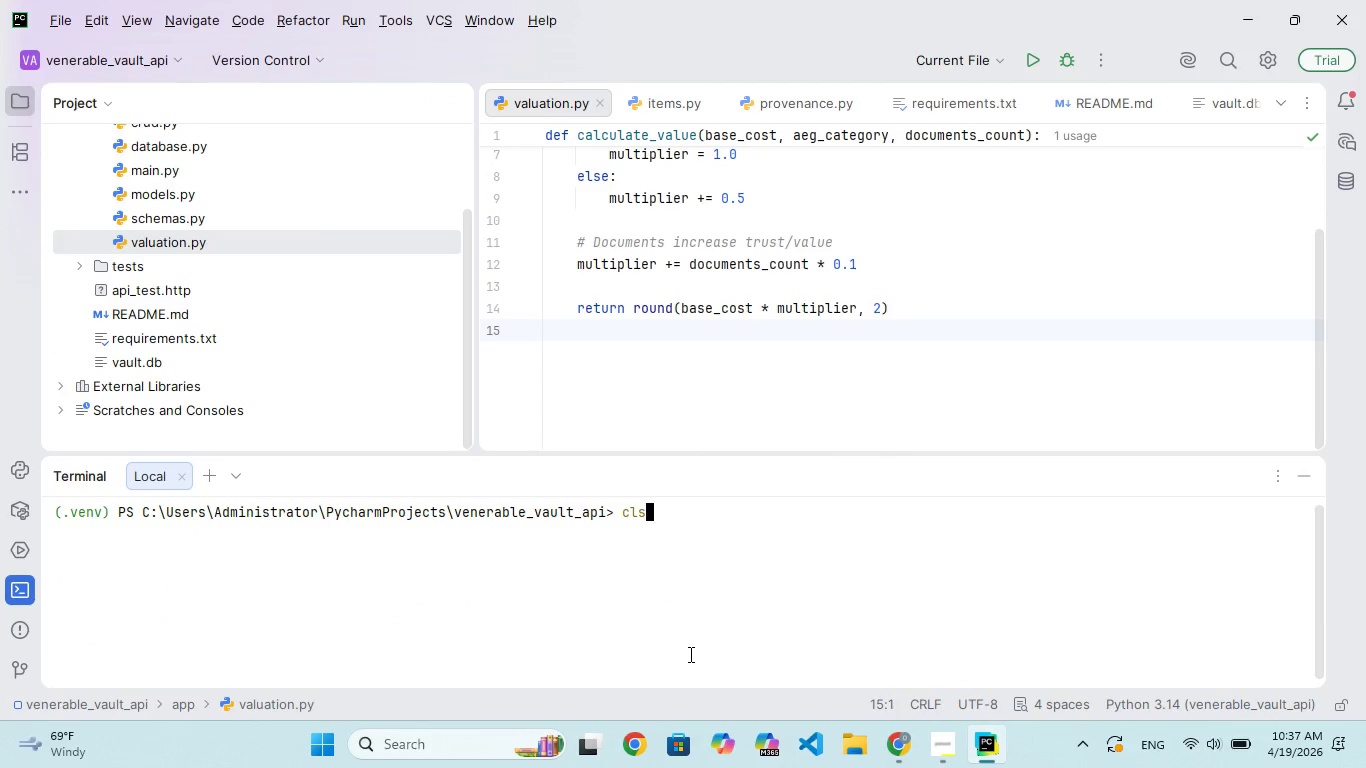 
key(ArrowUp)
 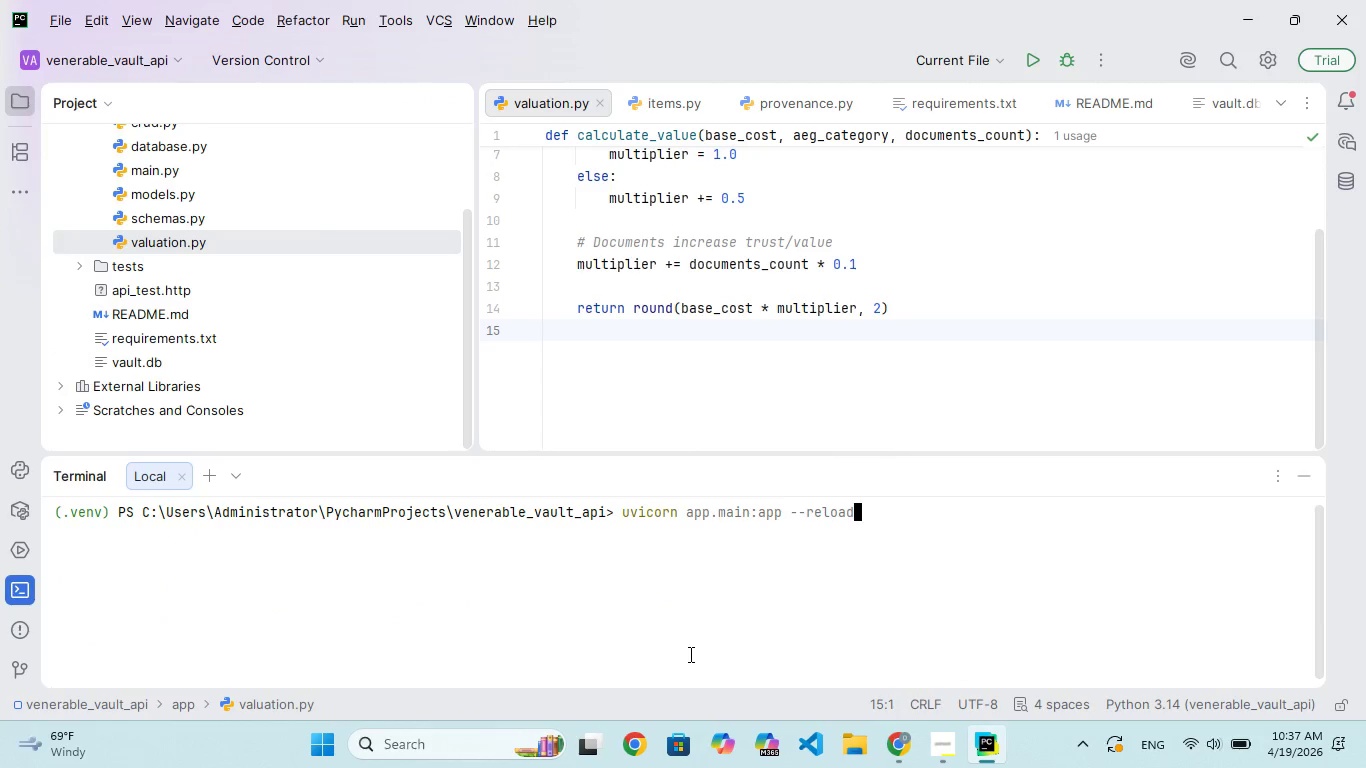 
key(ArrowUp)
 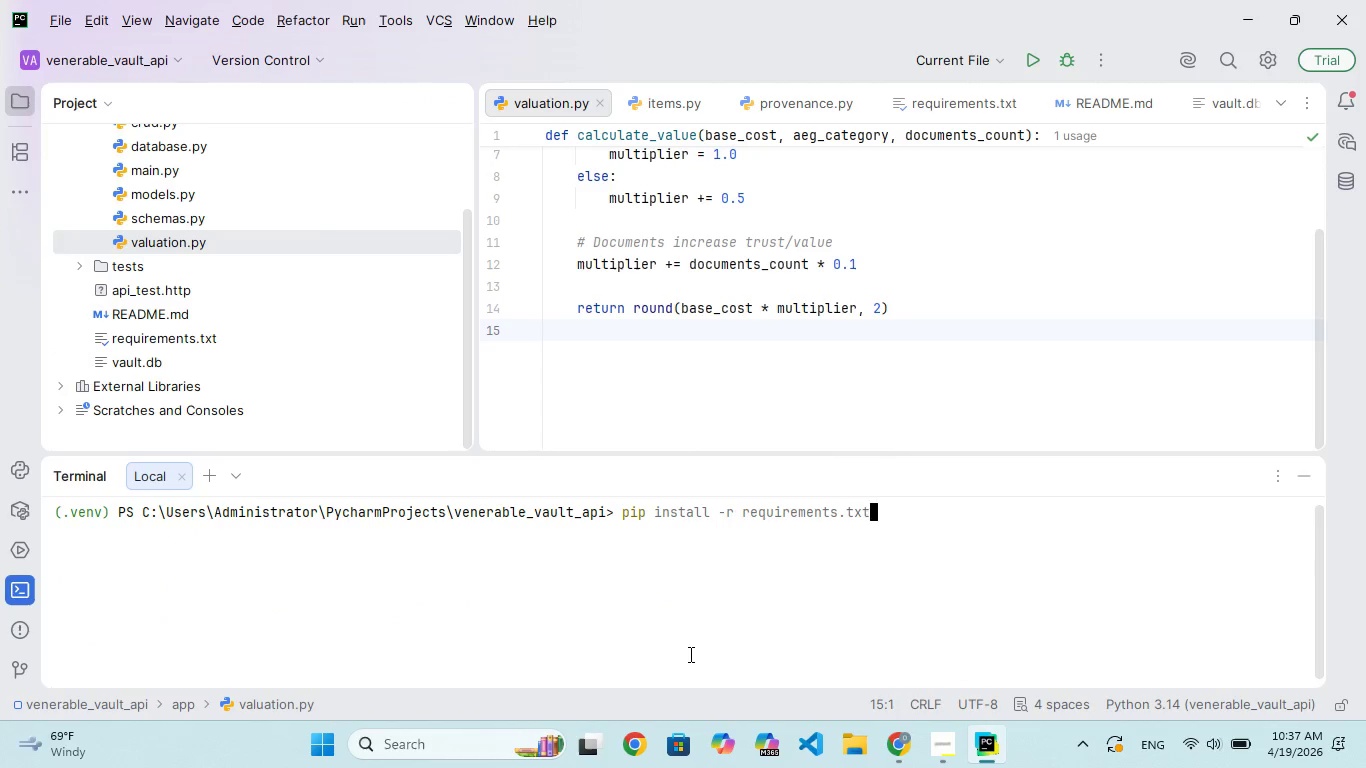 
key(ArrowUp)
 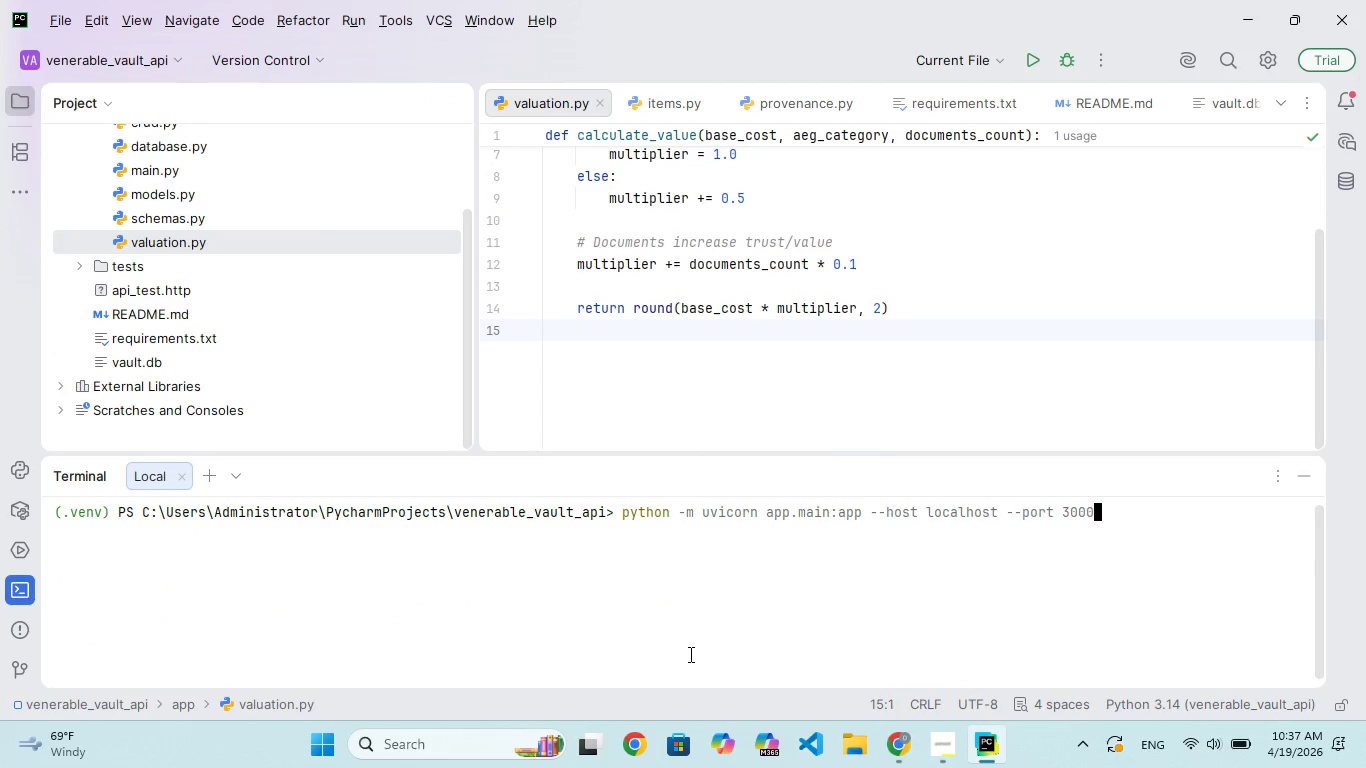 
key(ArrowUp)
 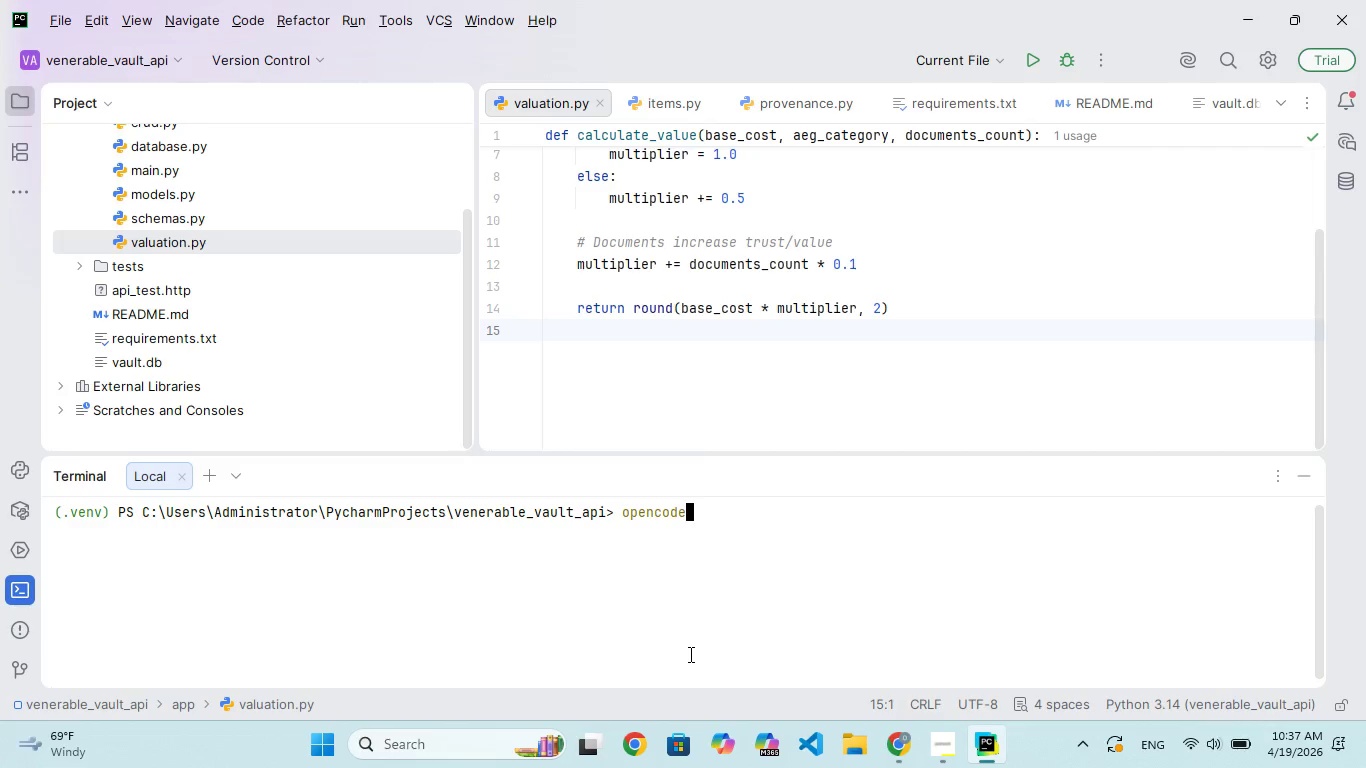 
key(ArrowDown)
 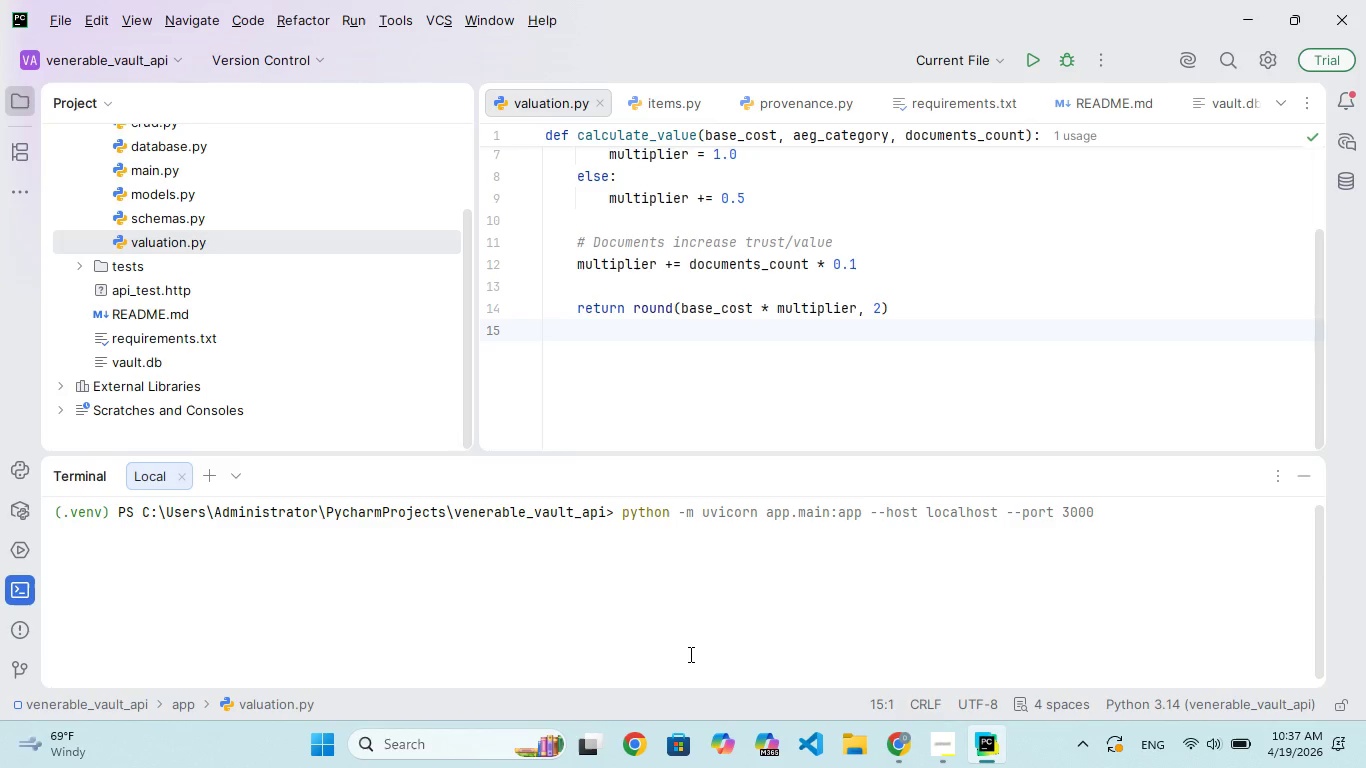 
key(Enter)
 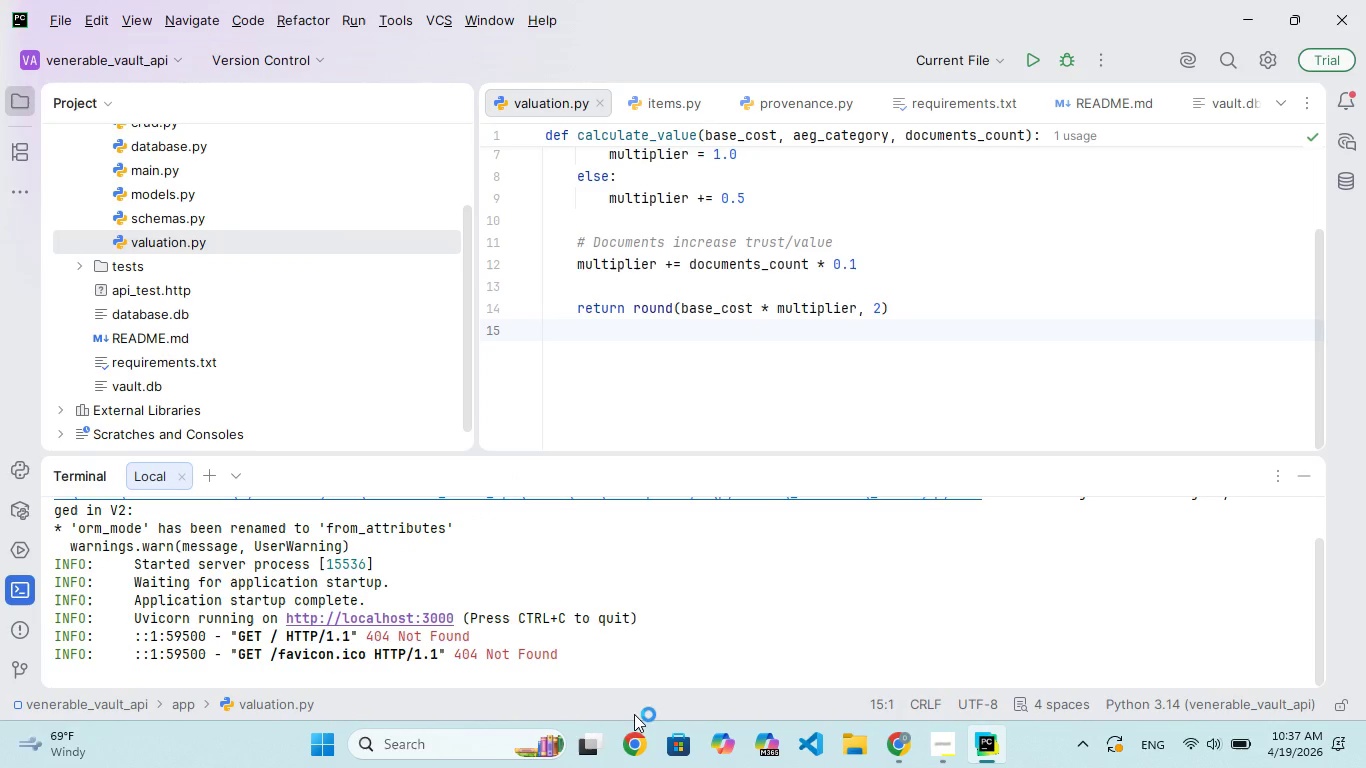 
wait(22.38)
 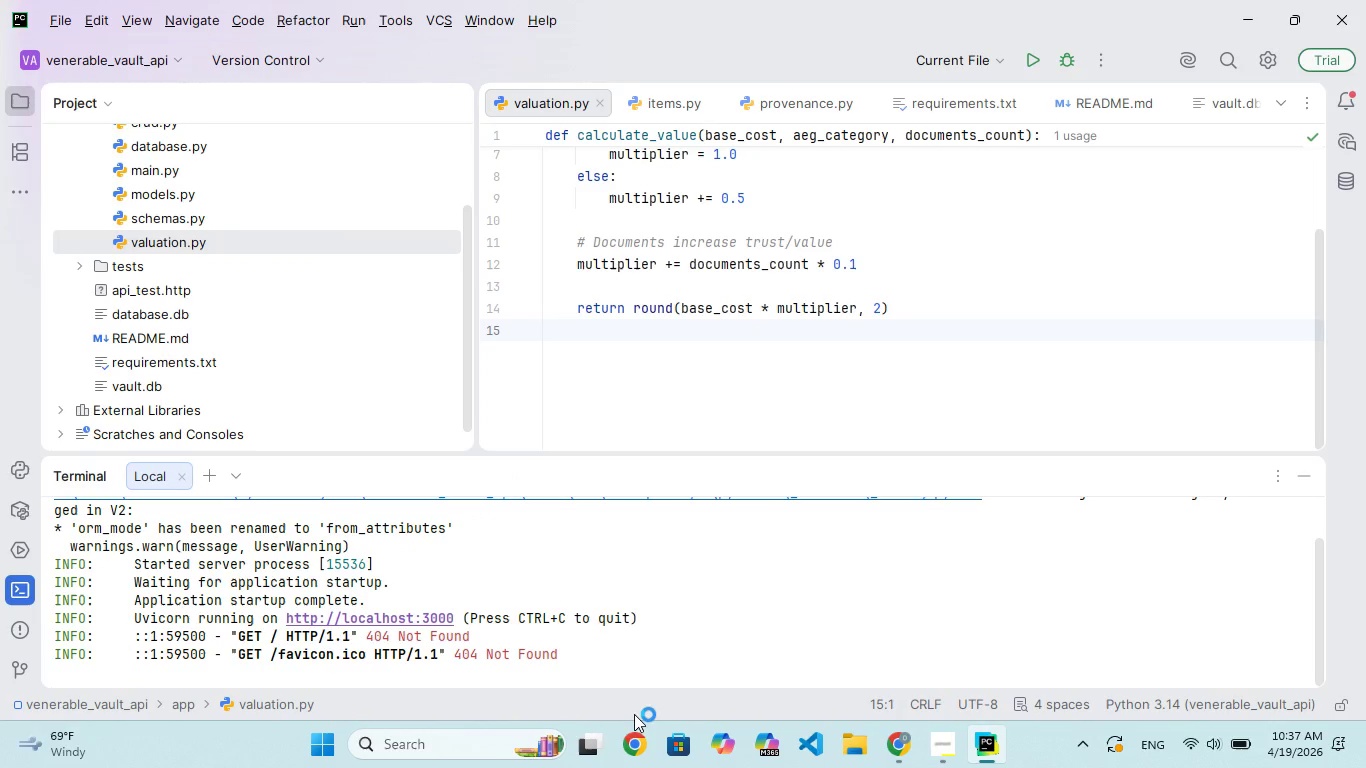 
left_click([272, 70])
 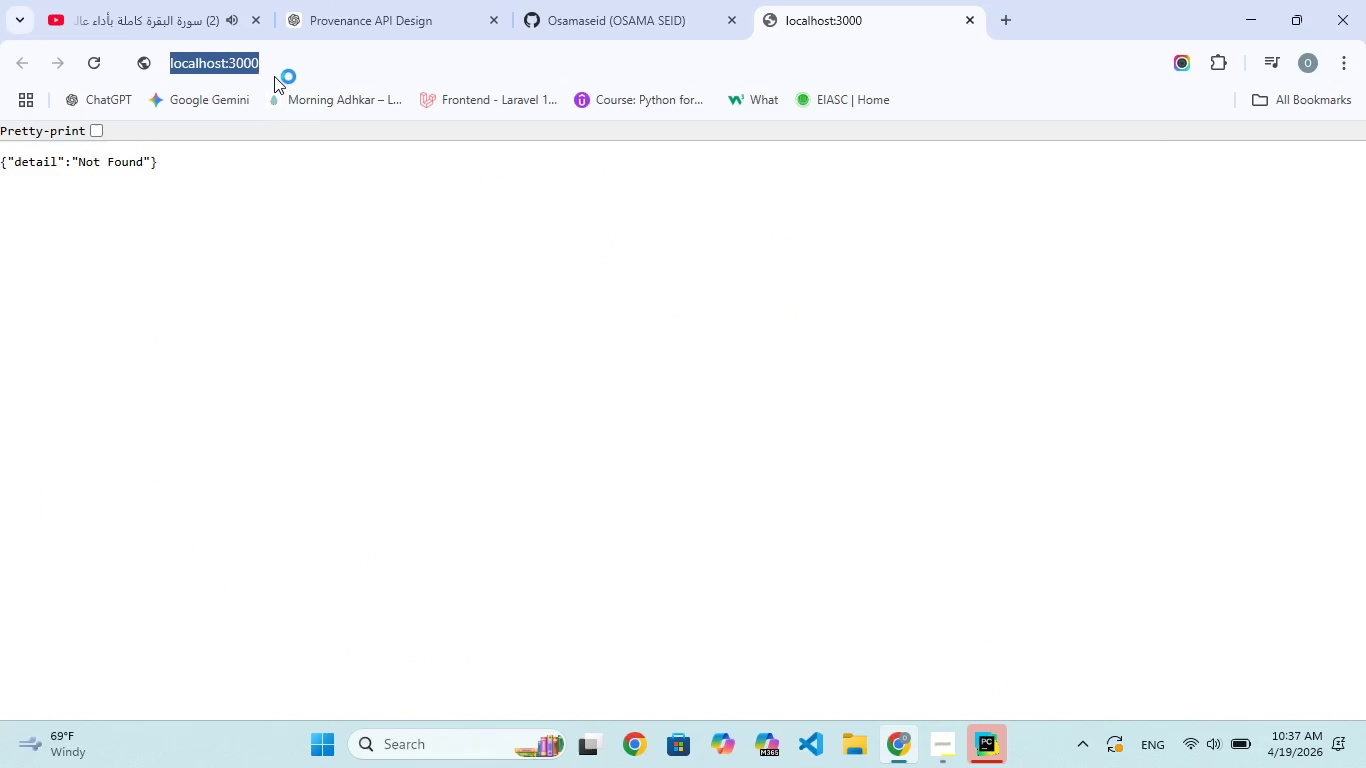 
type(/docs)
key(Backspace)
key(Backspace)
key(Backspace)
key(Backspace)
key(Backspace)
key(Backspace)
 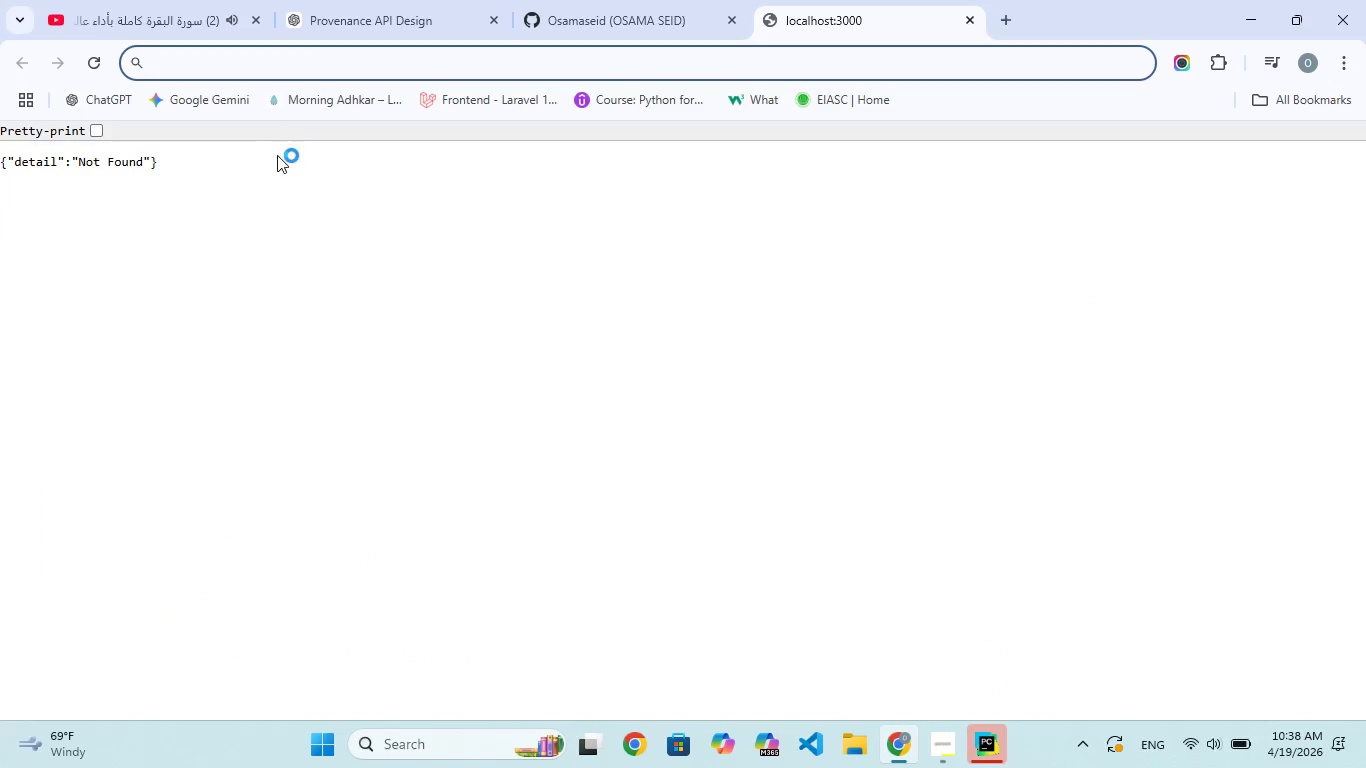 
left_click([278, 157])
 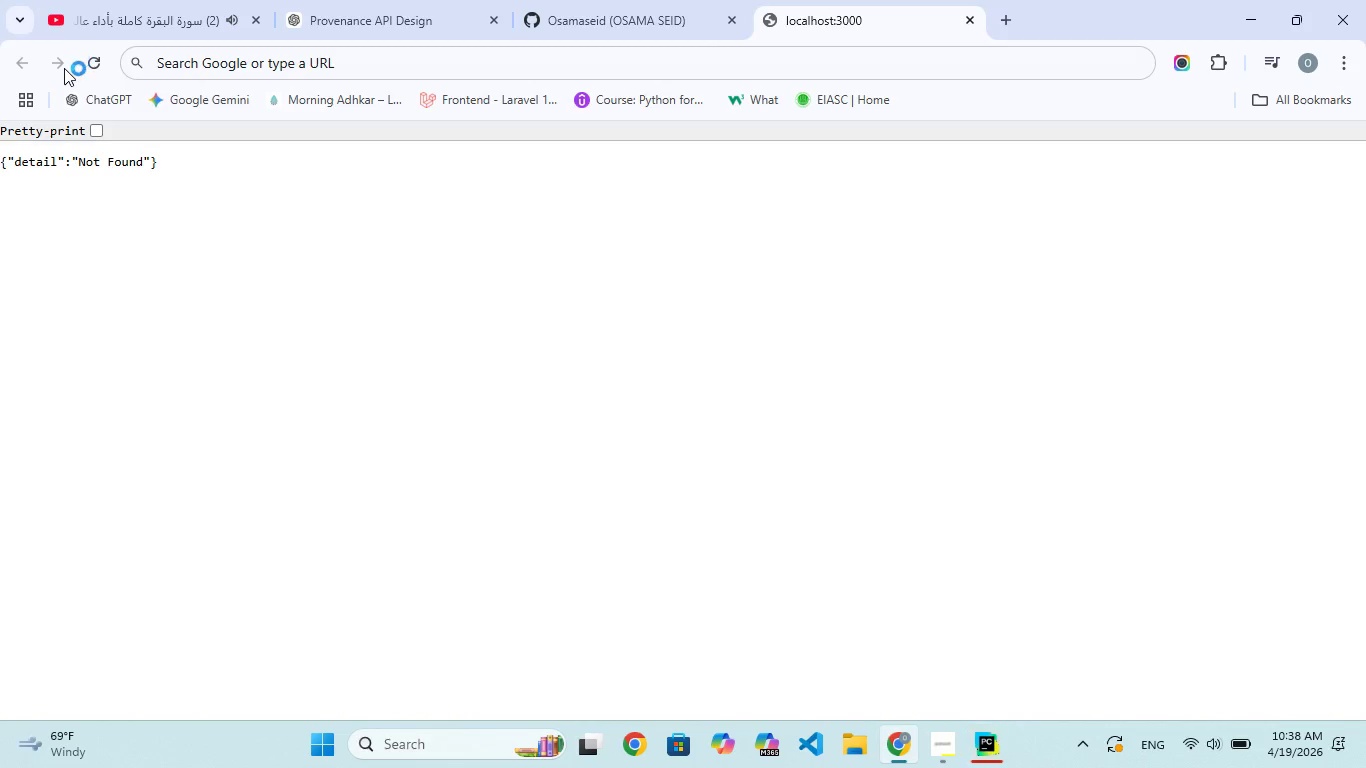 
left_click([81, 63])
 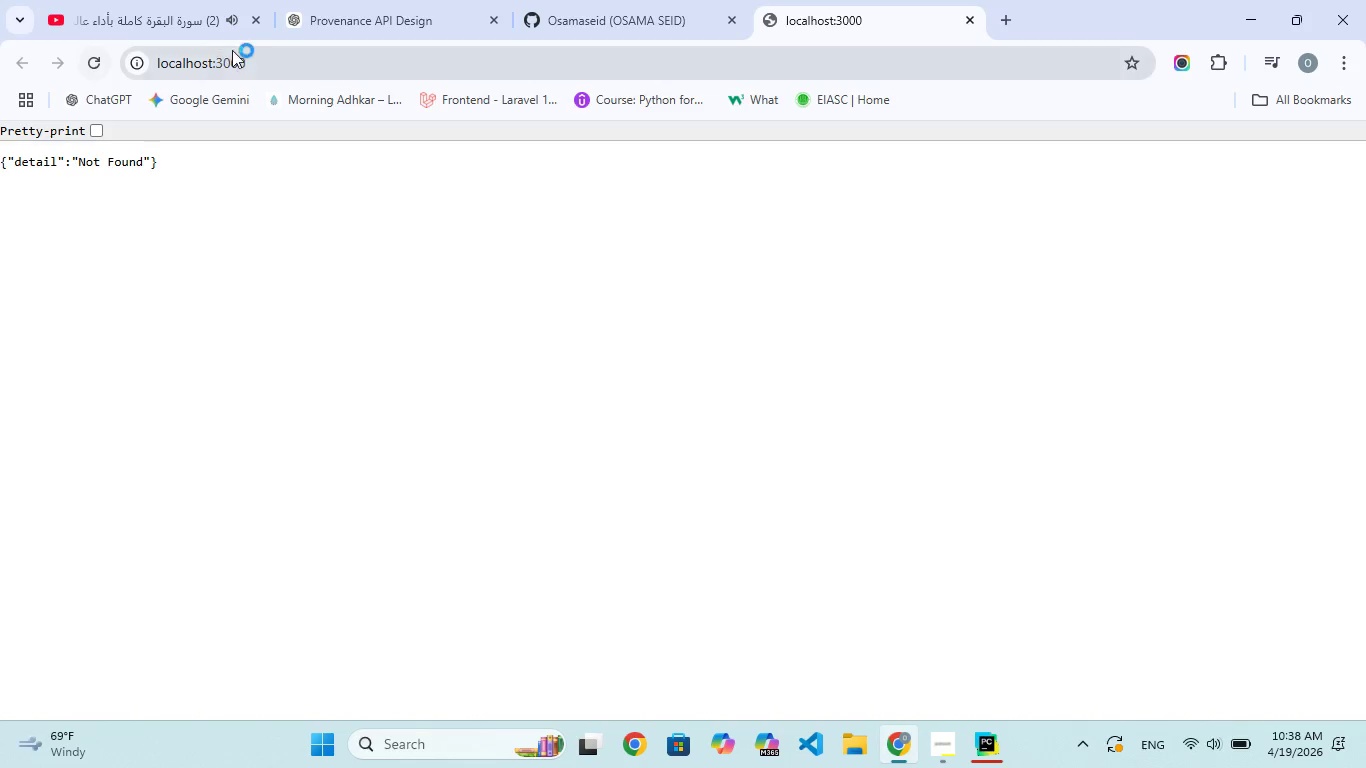 
left_click([250, 58])
 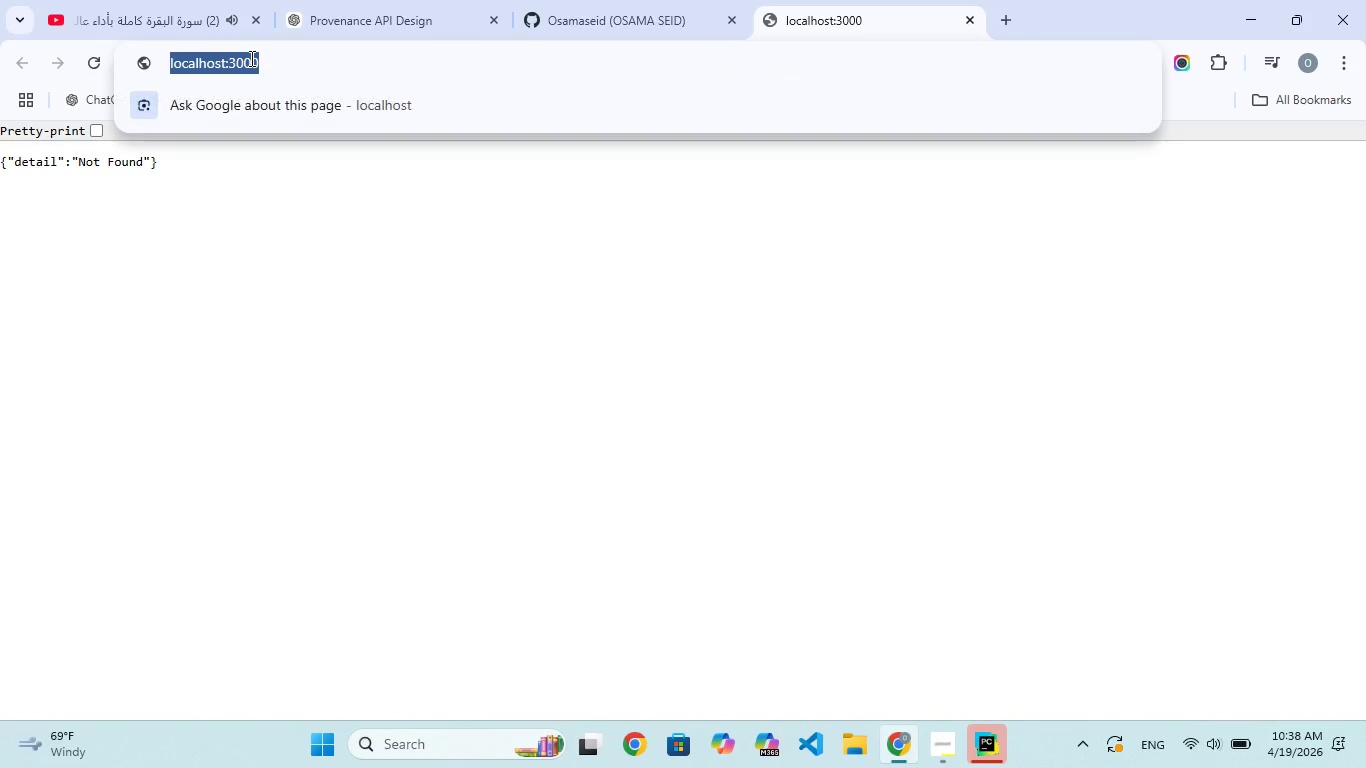 
left_click([250, 58])
 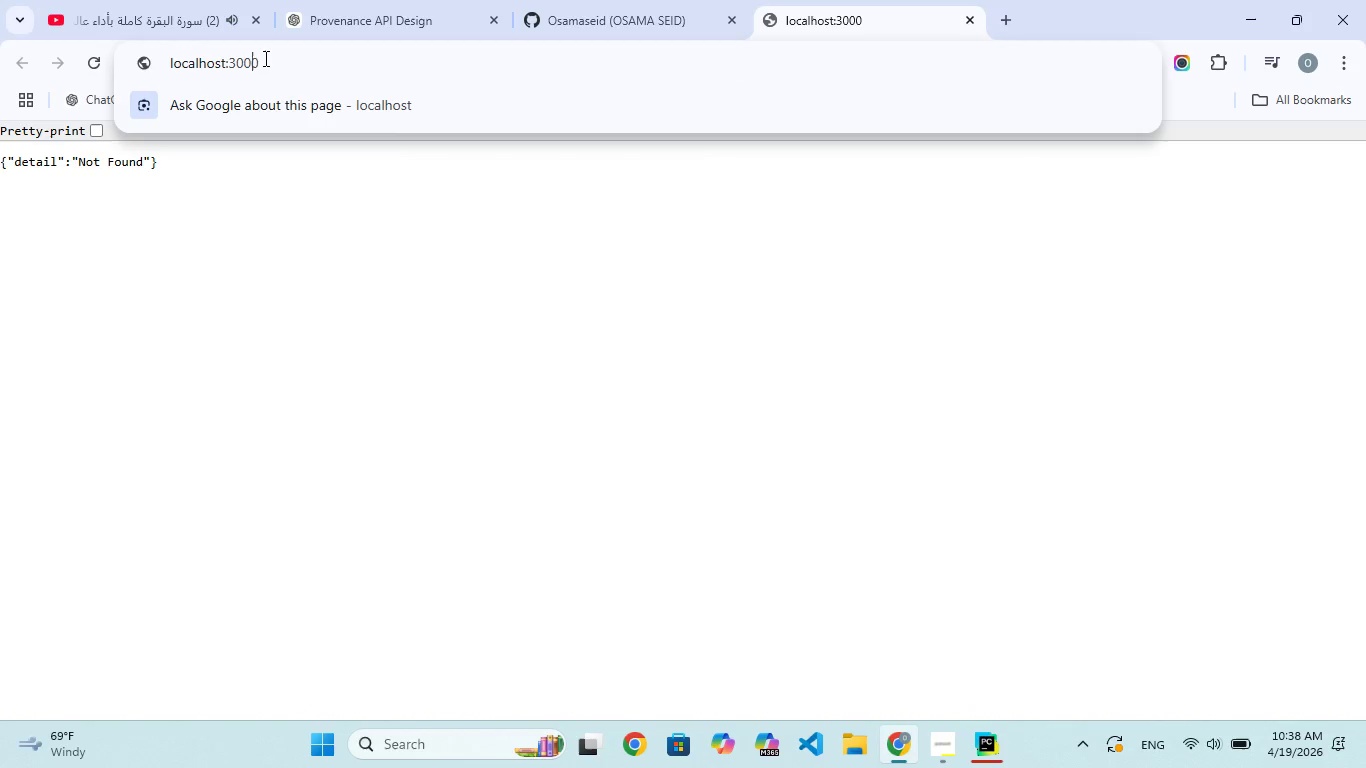 
left_click([265, 58])
 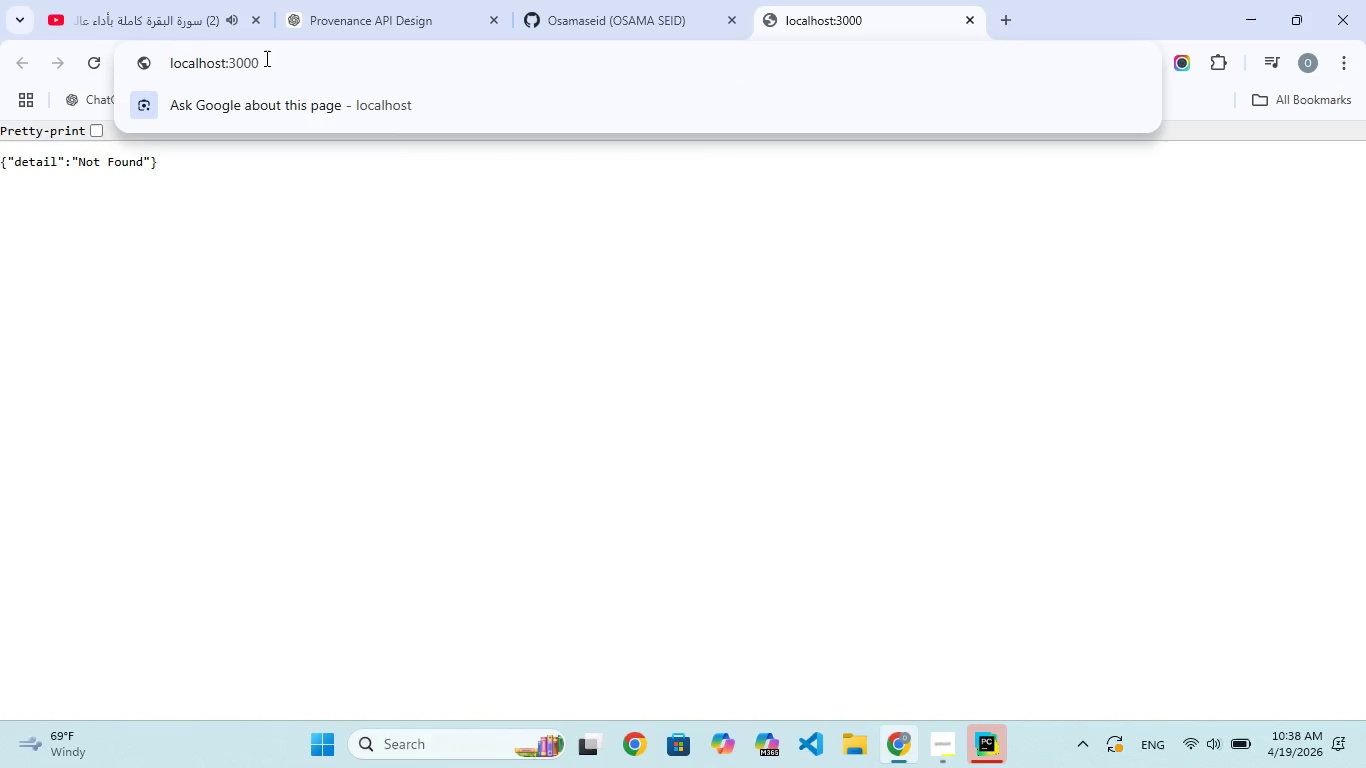 
type(/do)
 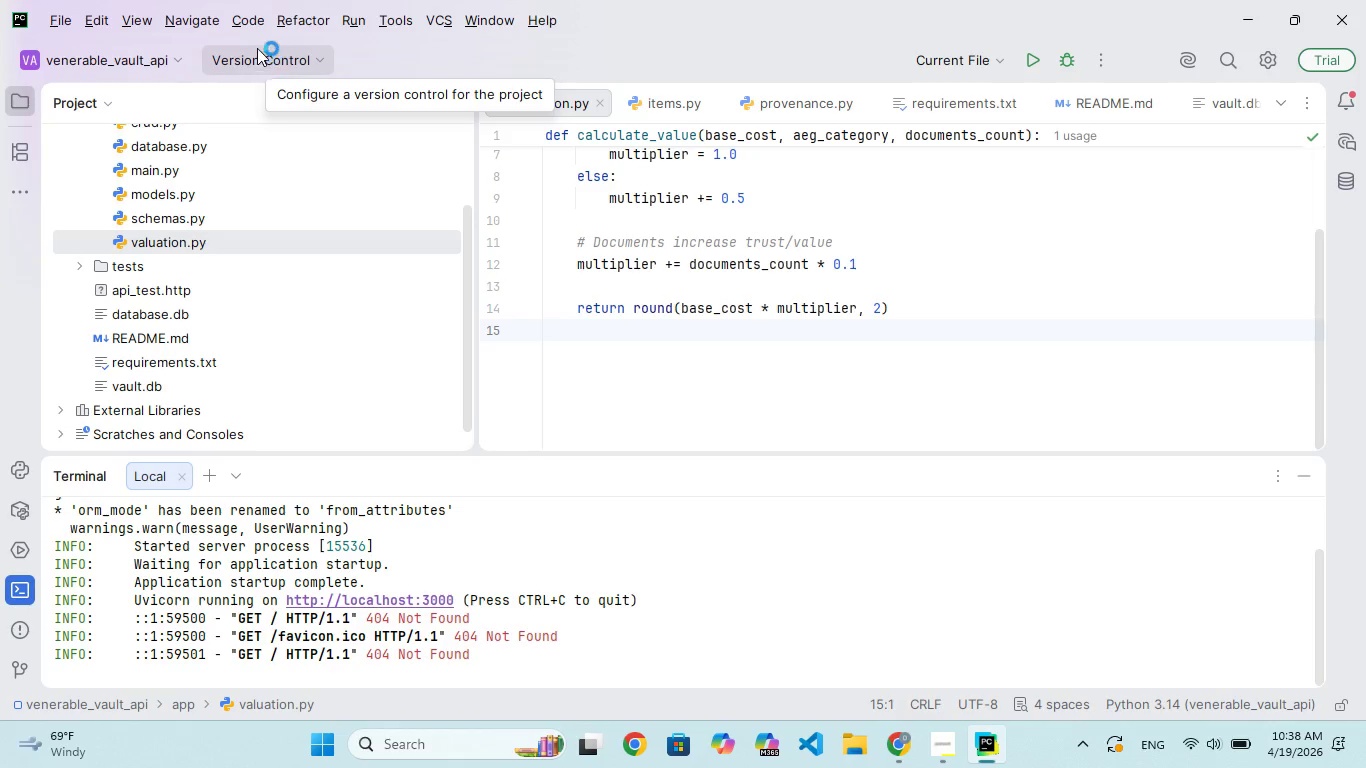 
left_click([329, 246])
 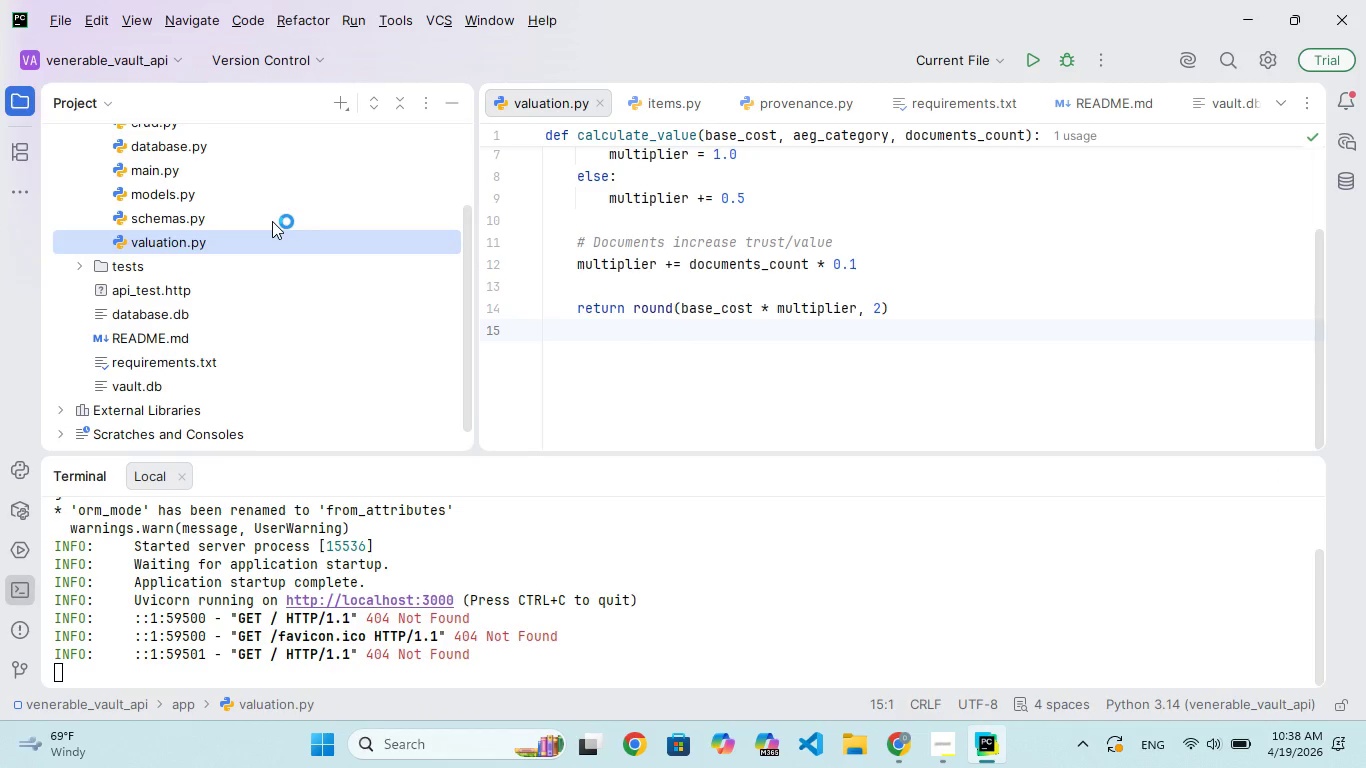 
double_click([271, 221])
 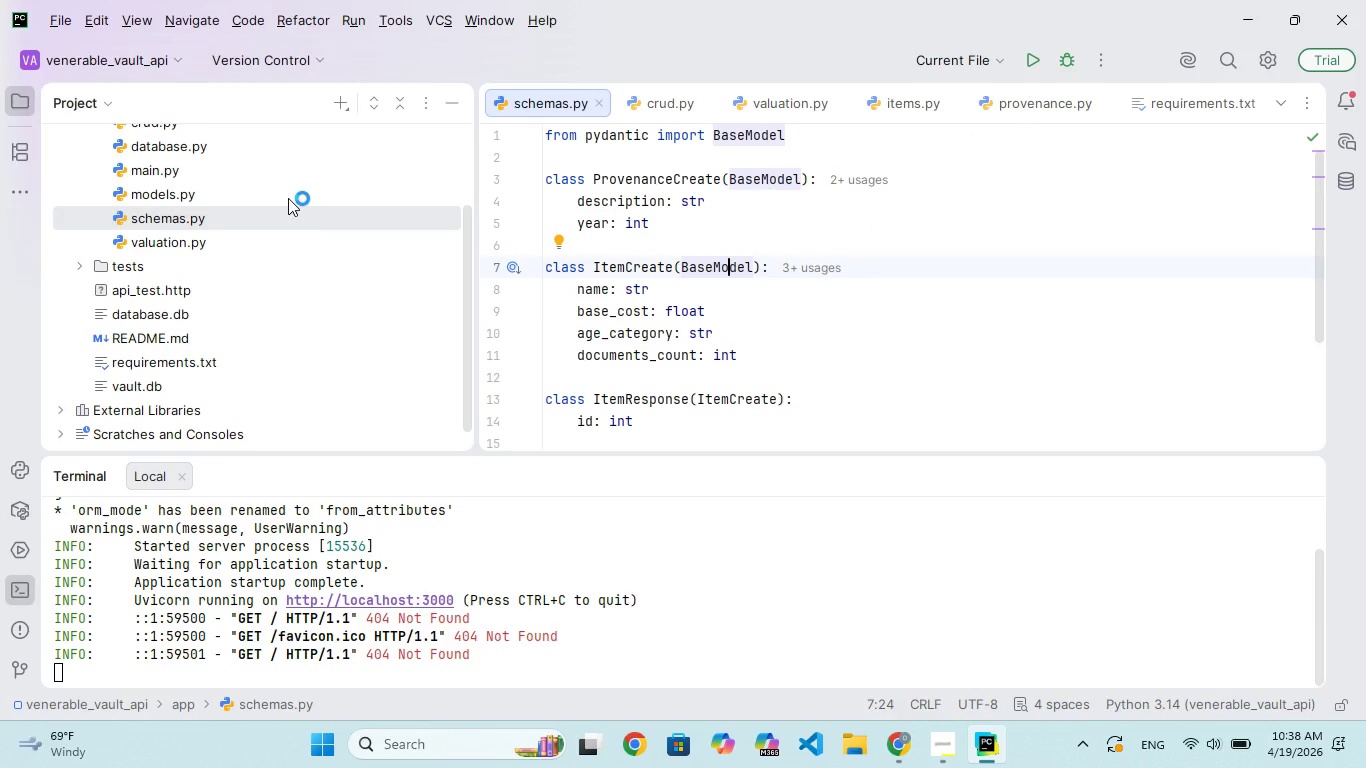 
wait(8.47)
 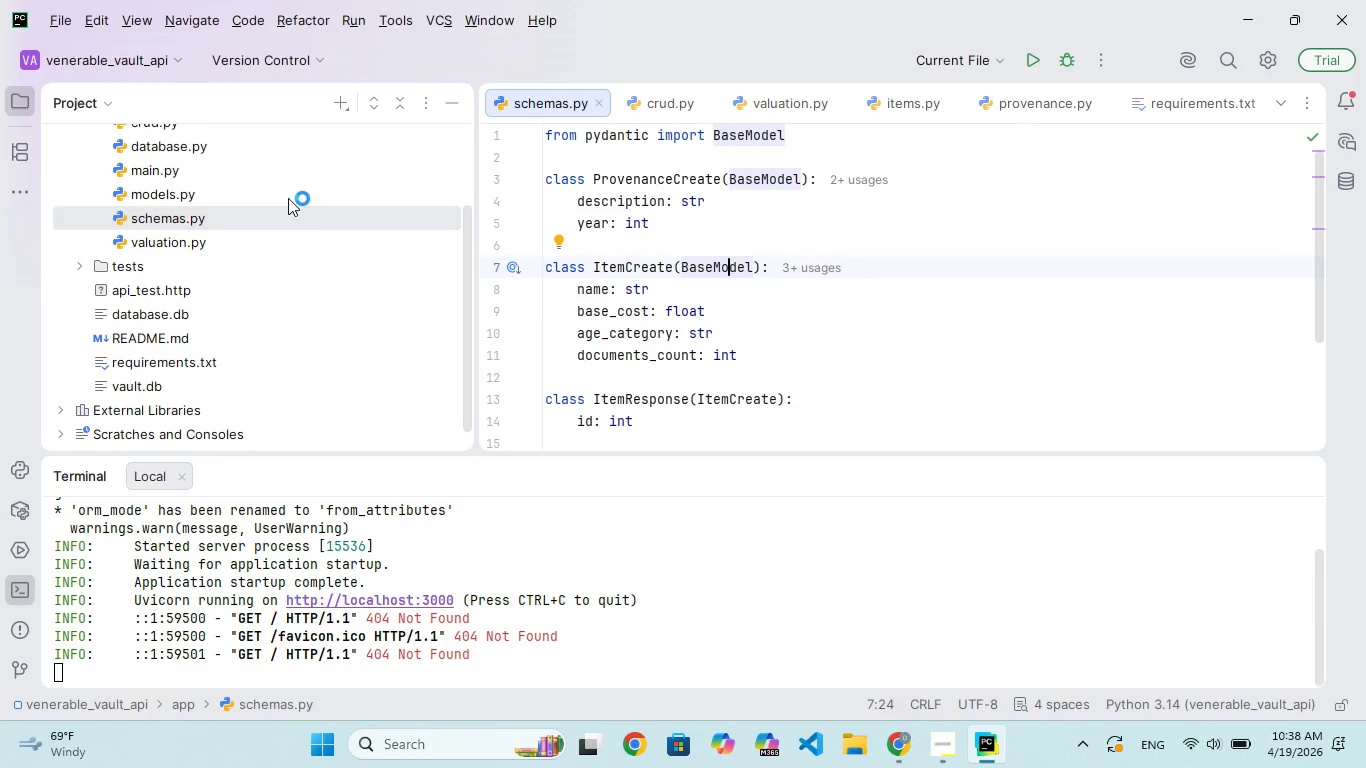 
double_click([235, 194])
 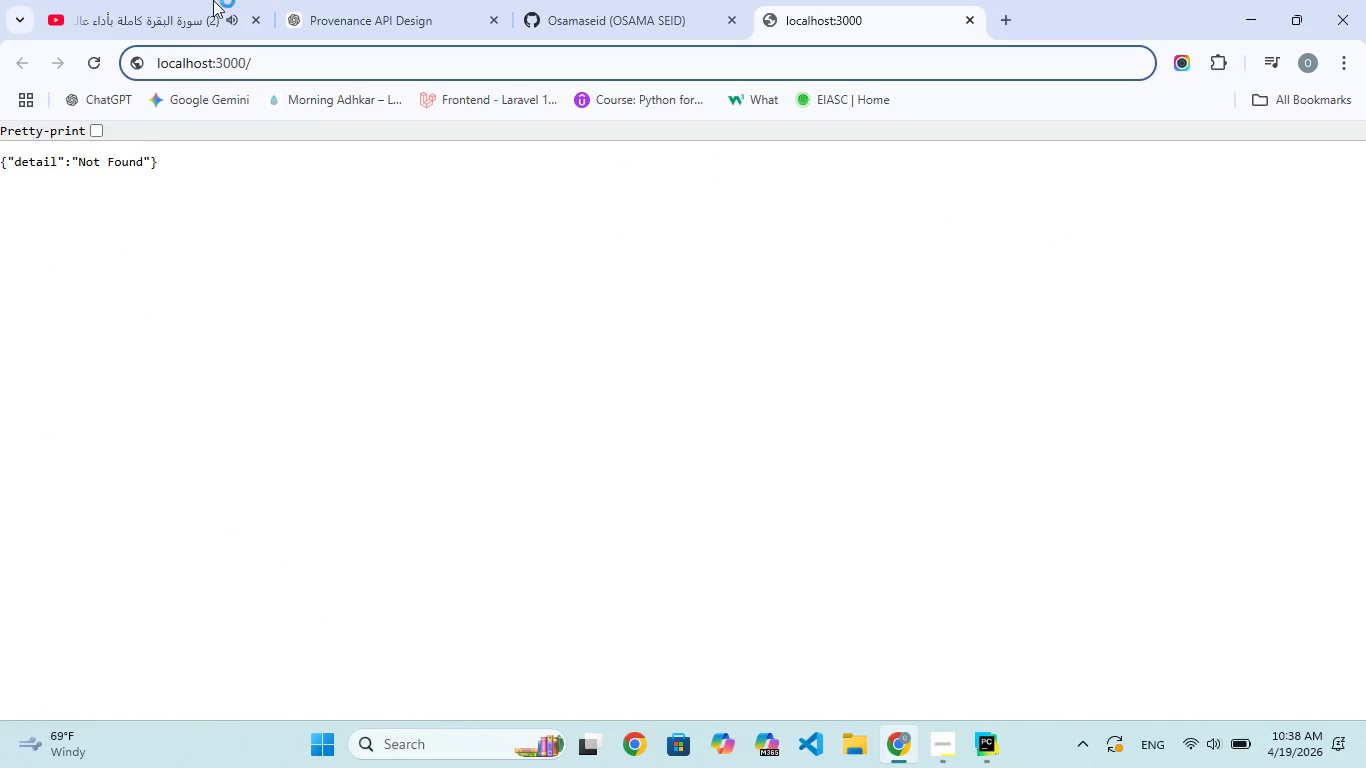 
left_click([264, 60])
 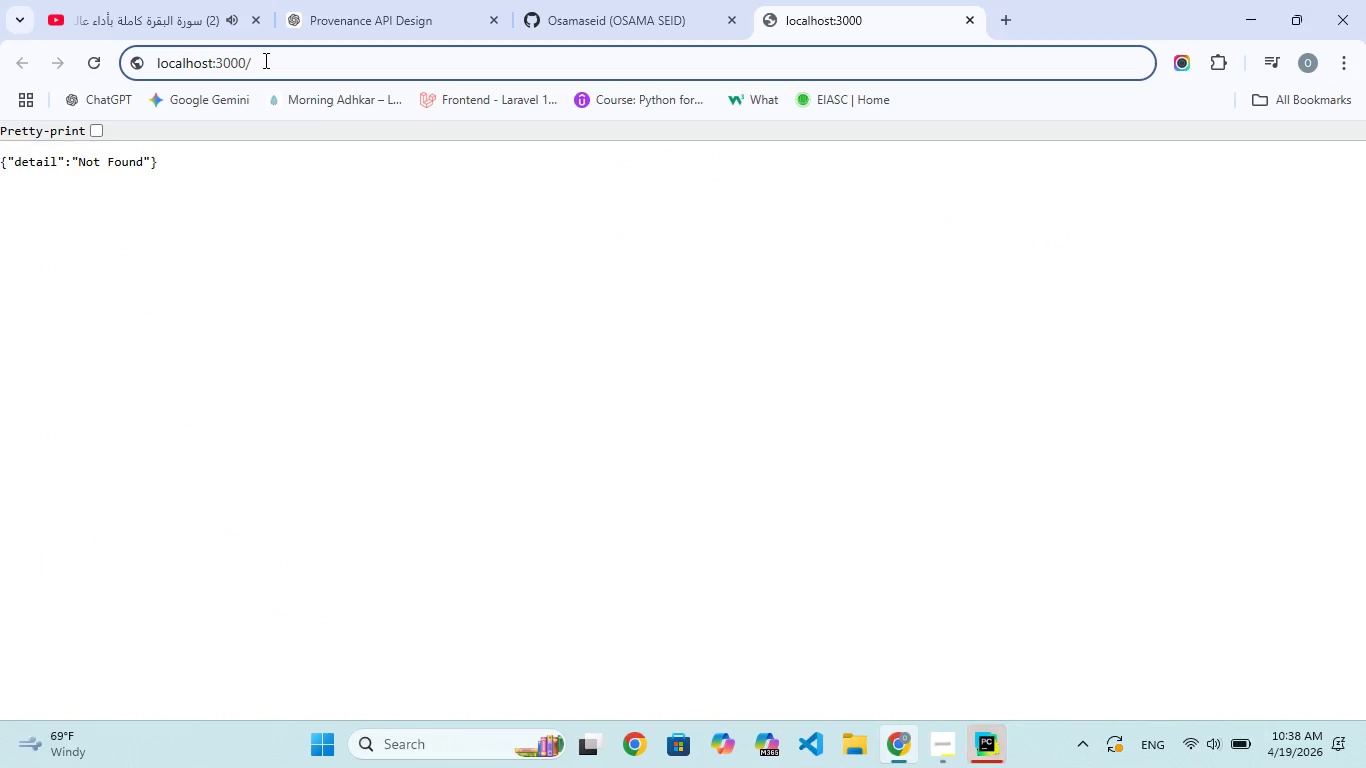 
type(docs)
 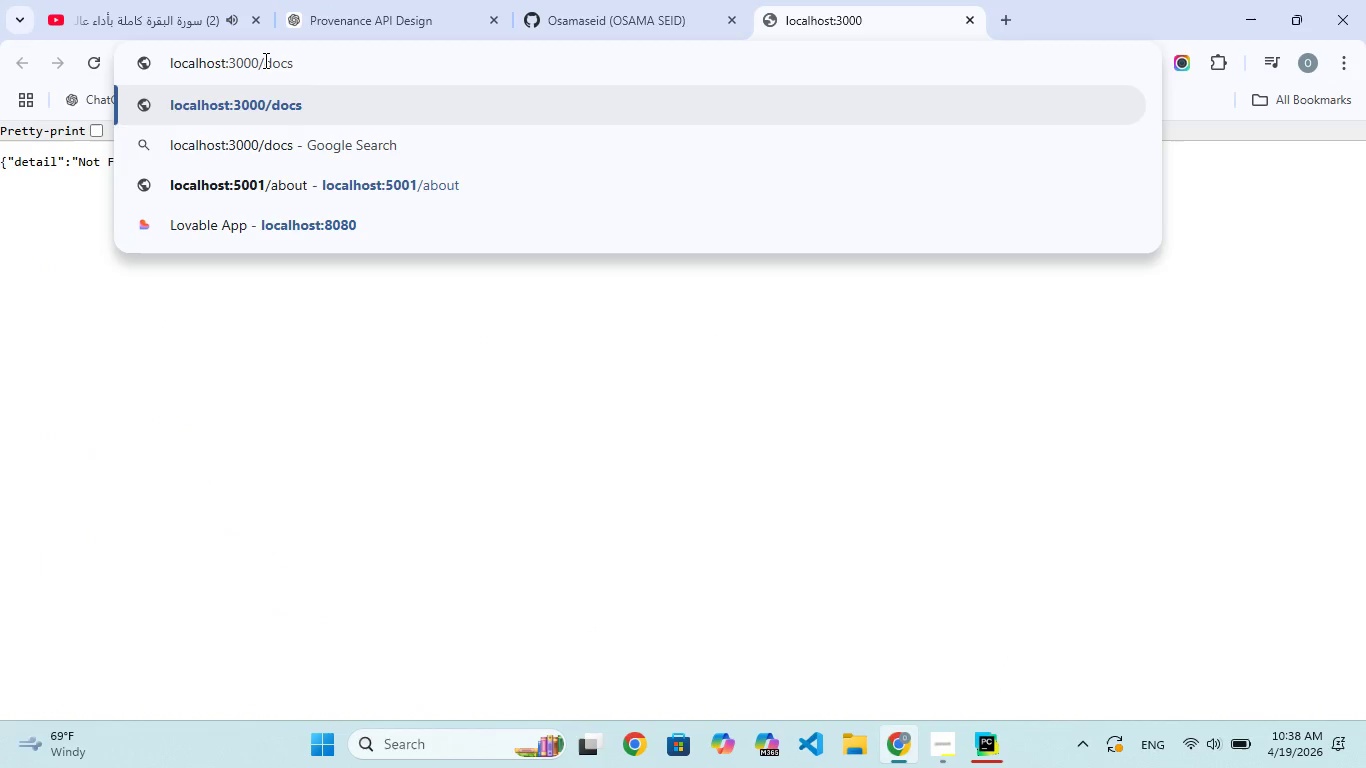 
key(Enter)
 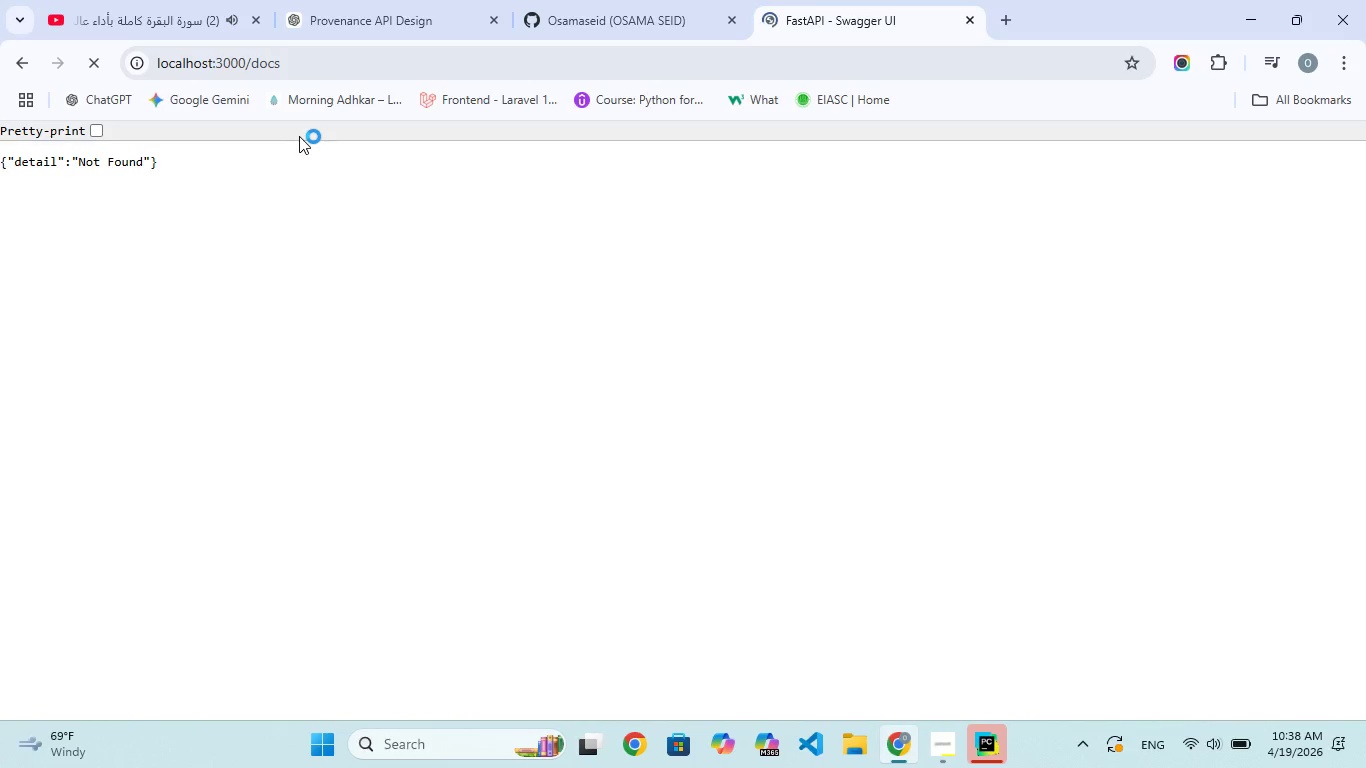 
wait(8.73)
 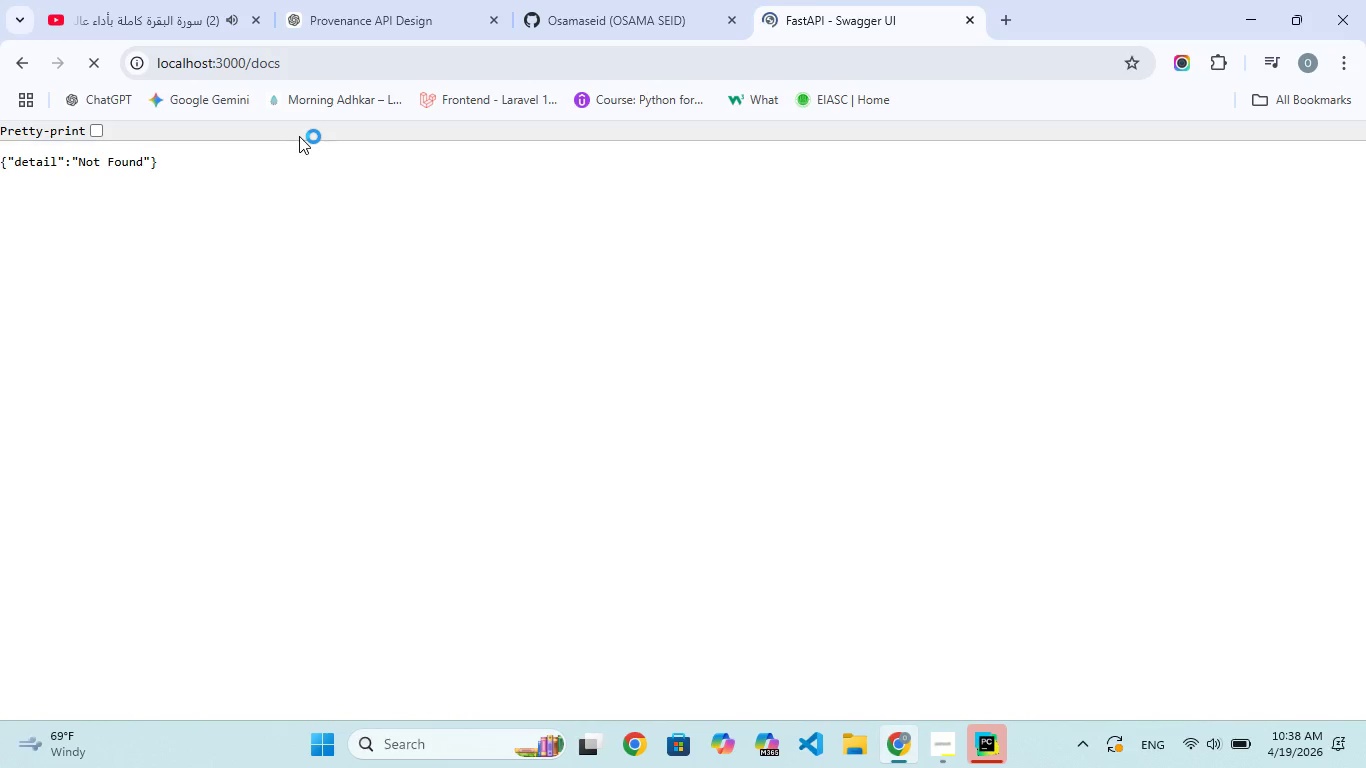 
left_click([905, 750])
 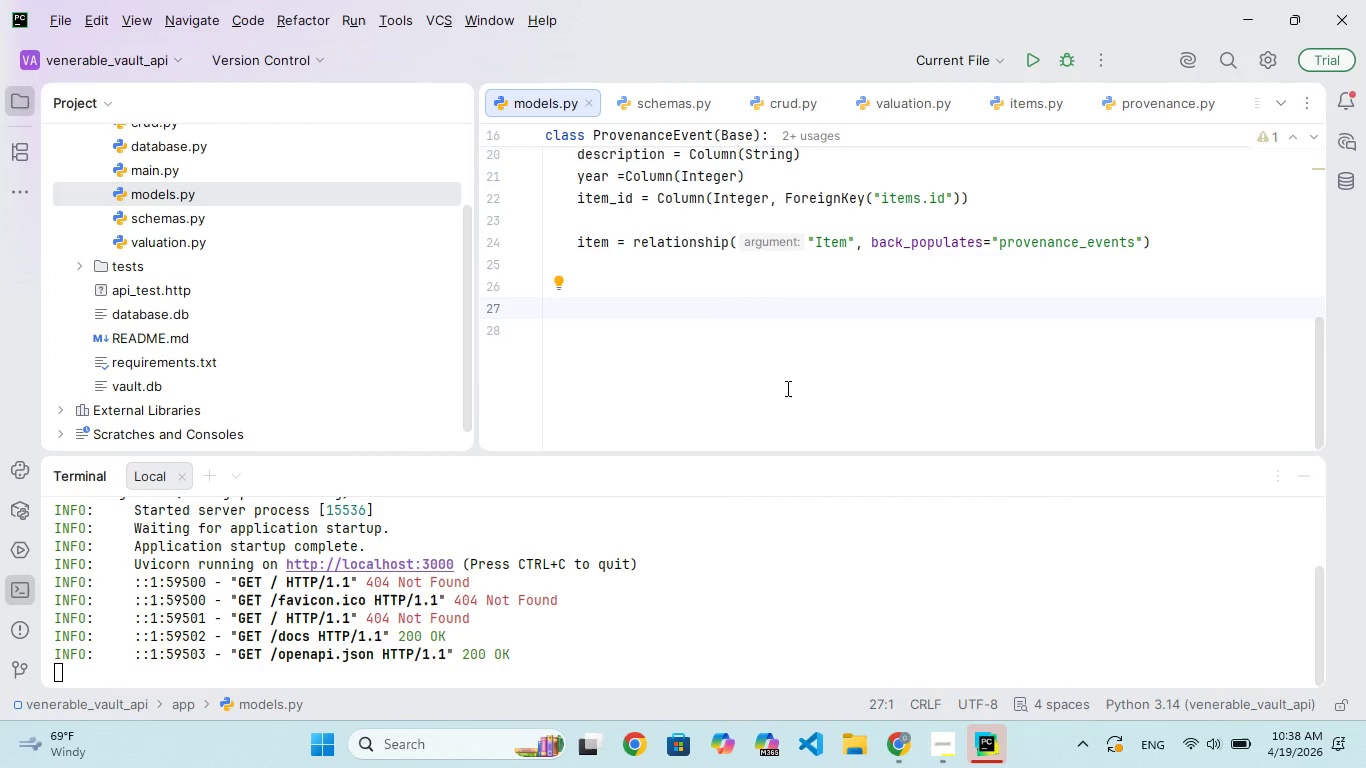 
scroll: coordinate [732, 397], scroll_direction: down, amount: 33.0
 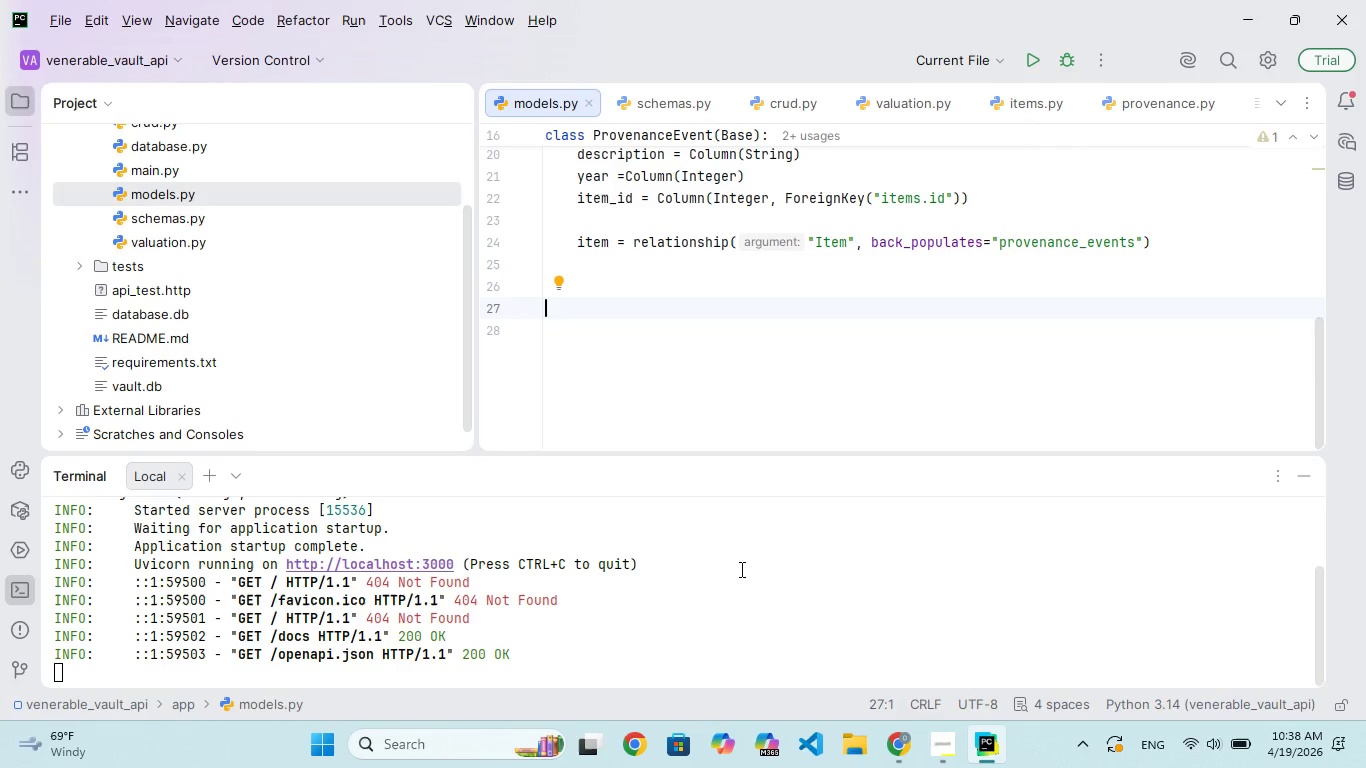 
mouse_move([907, 742])
 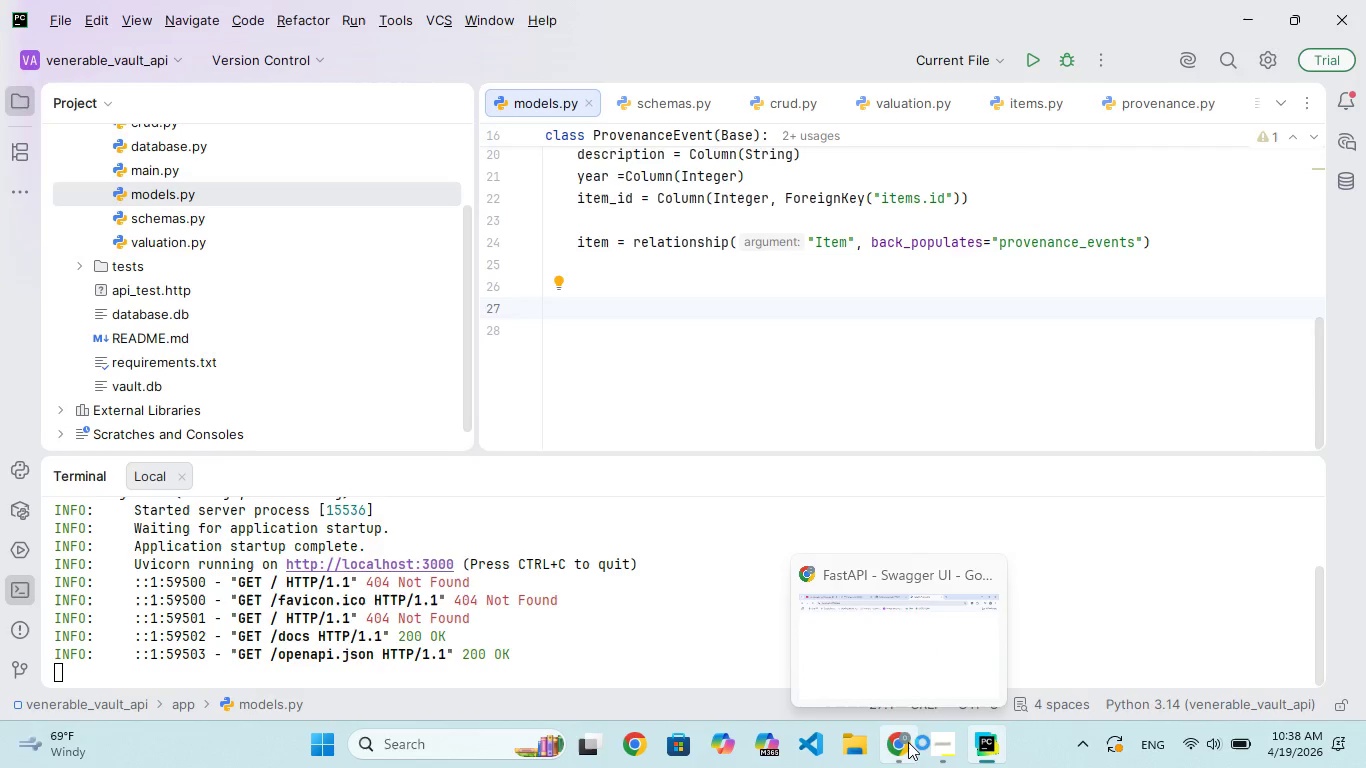 
left_click([907, 742])
 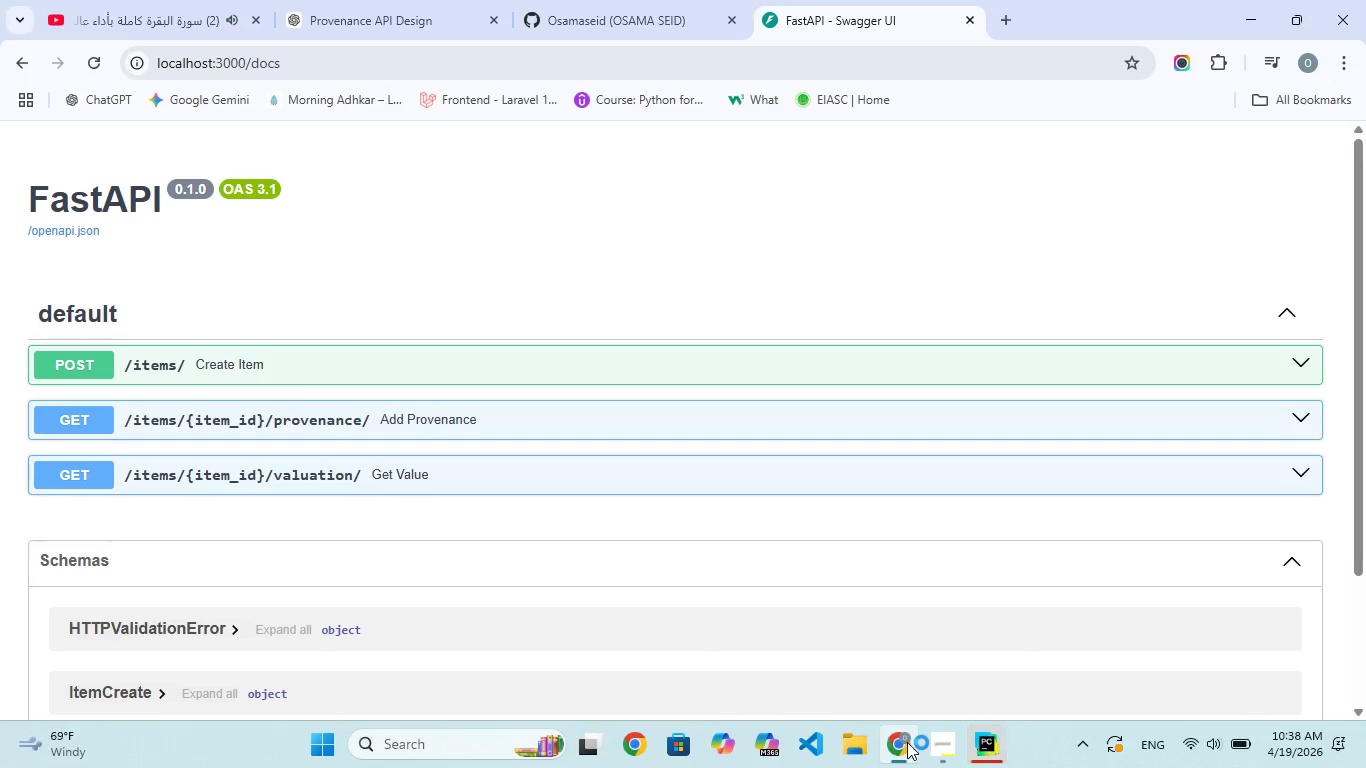 
scroll: coordinate [488, 486], scroll_direction: up, amount: 51.0
 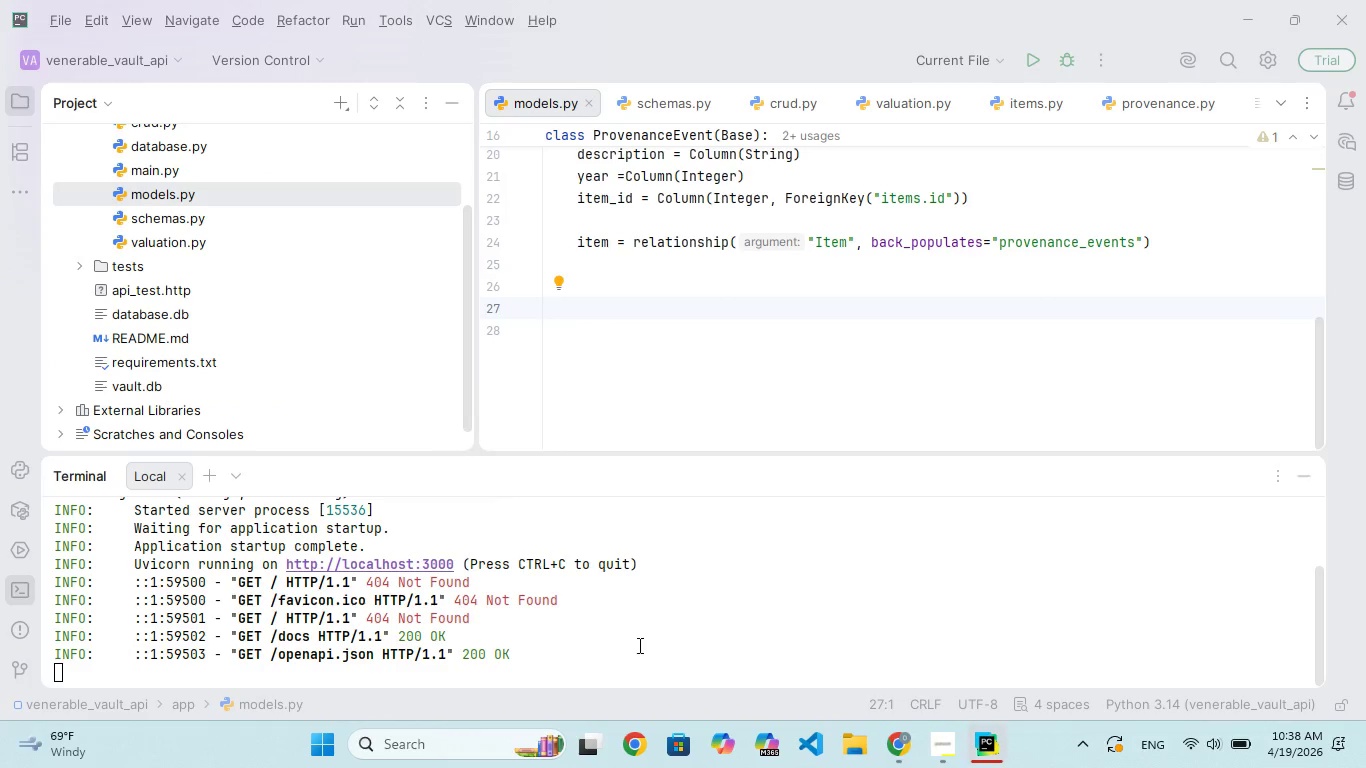 
left_click([898, 747])
 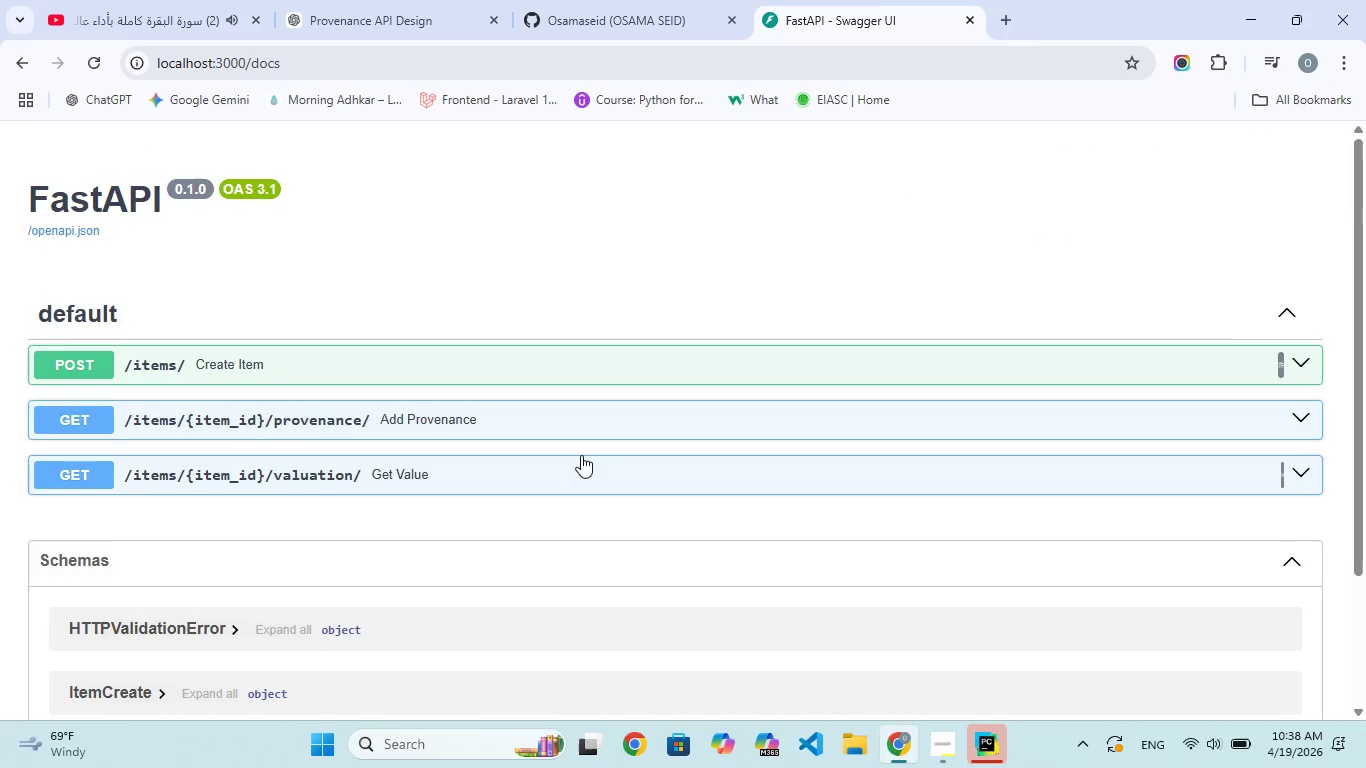 
scroll: coordinate [581, 457], scroll_direction: down, amount: 79.0
 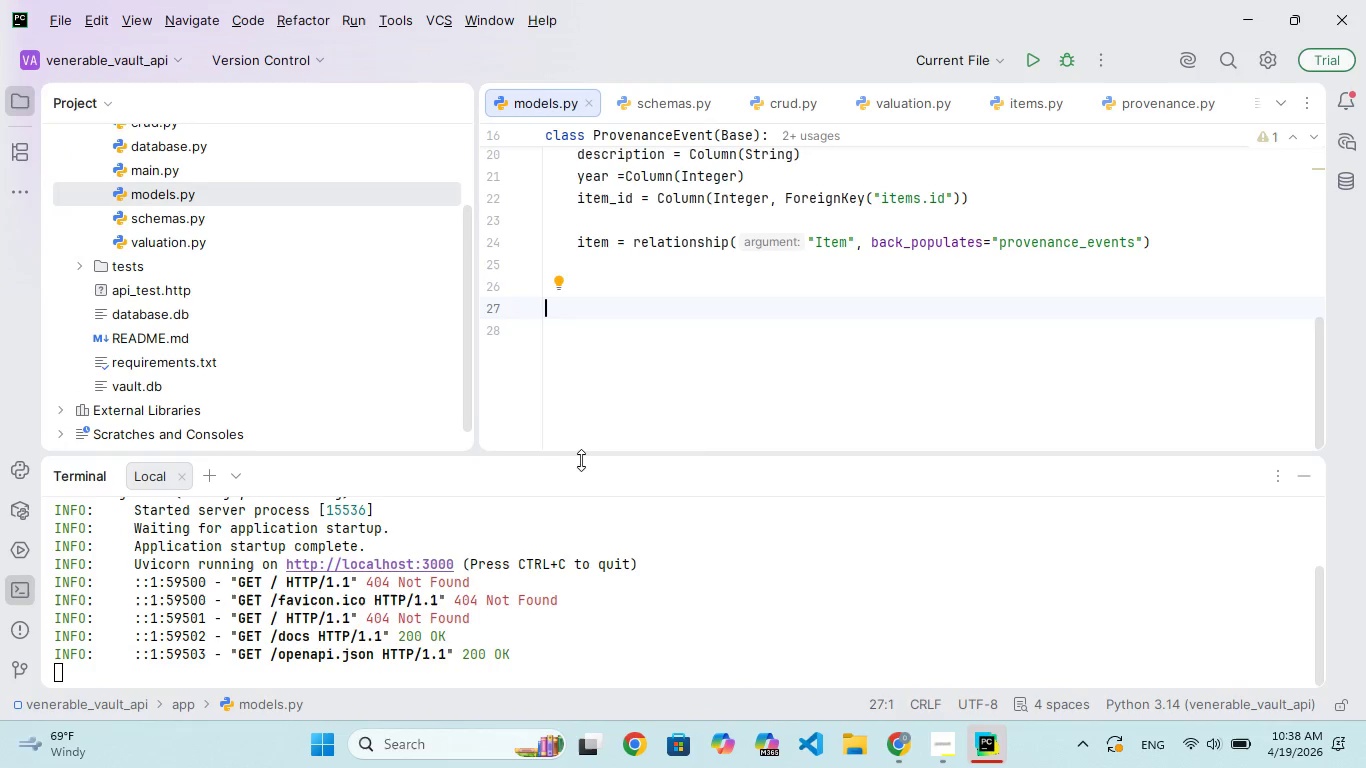 
scroll: coordinate [762, 301], scroll_direction: up, amount: 178.0
 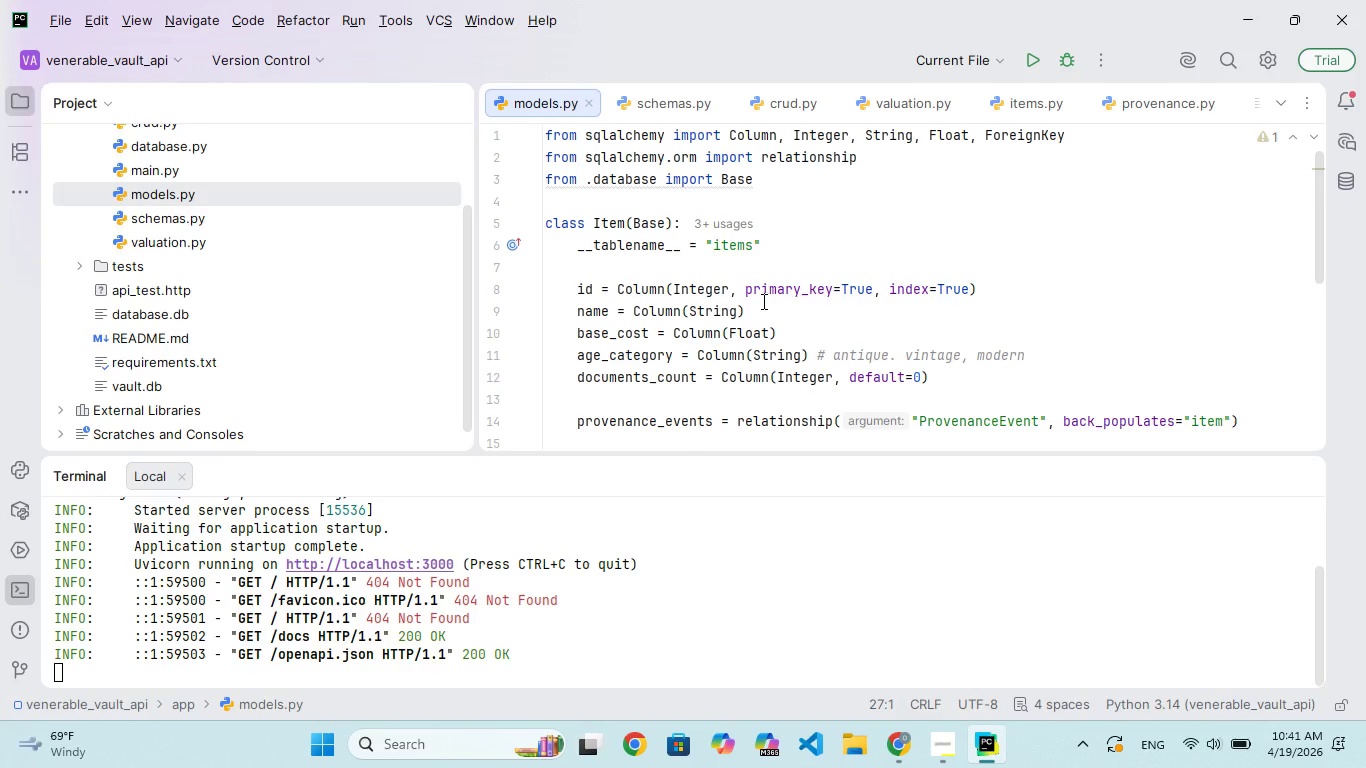 
wait(130.57)
 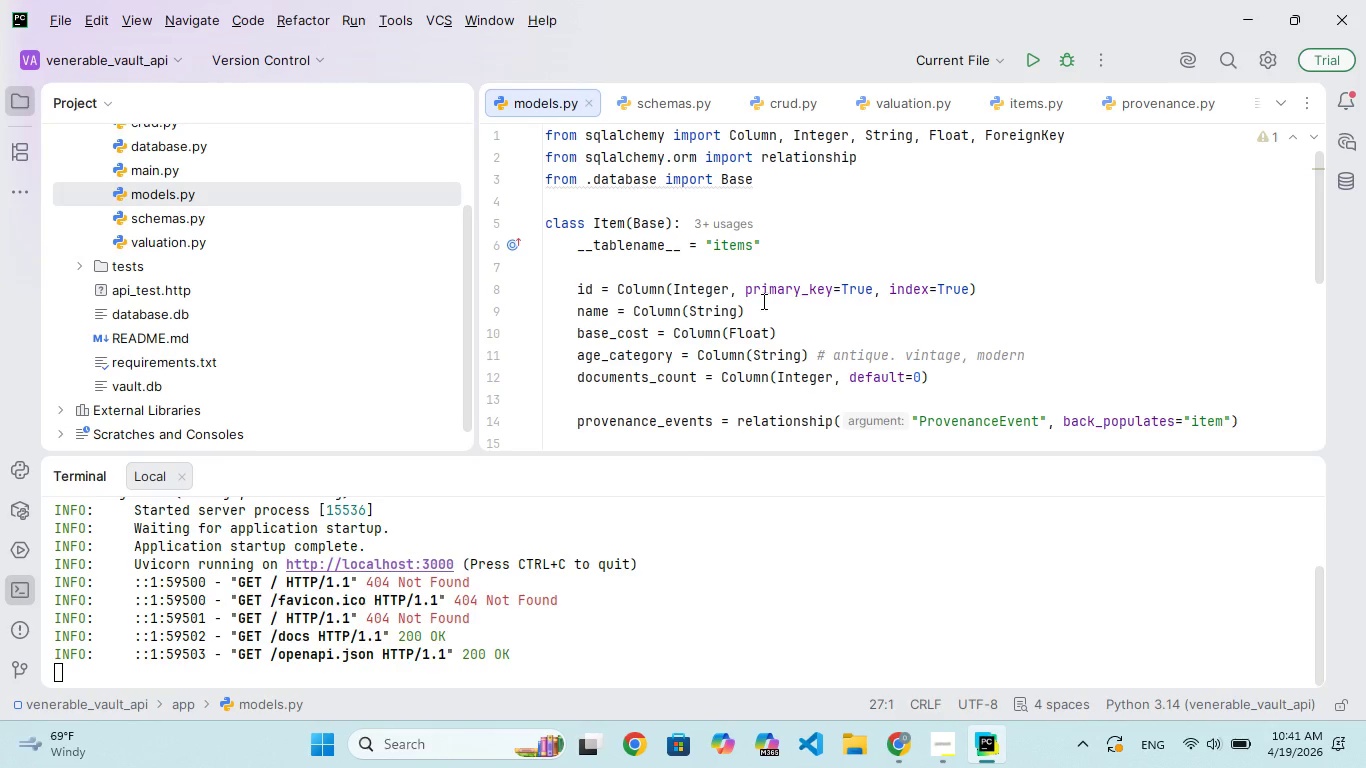 
scroll: coordinate [728, 86], scroll_direction: down, amount: 7.0
 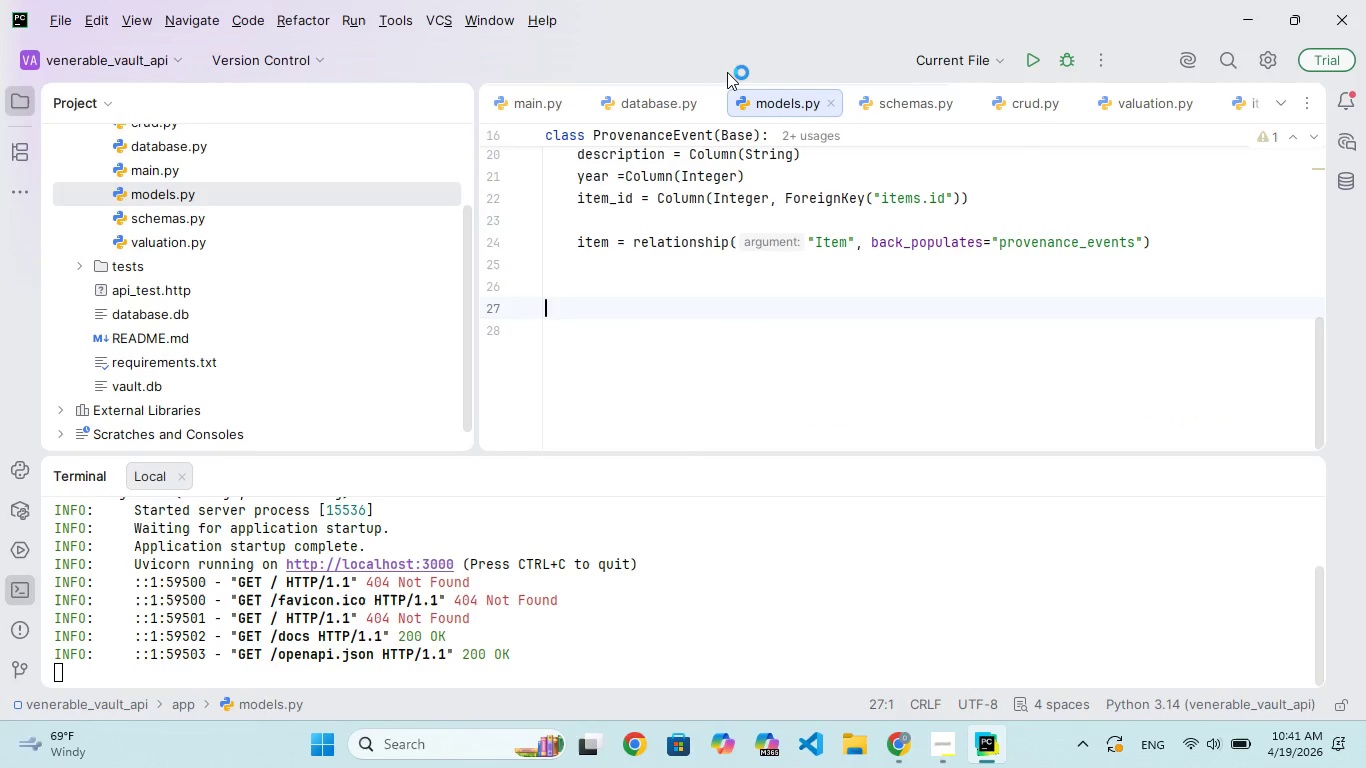 
scroll: coordinate [727, 27], scroll_direction: up, amount: 114.0
 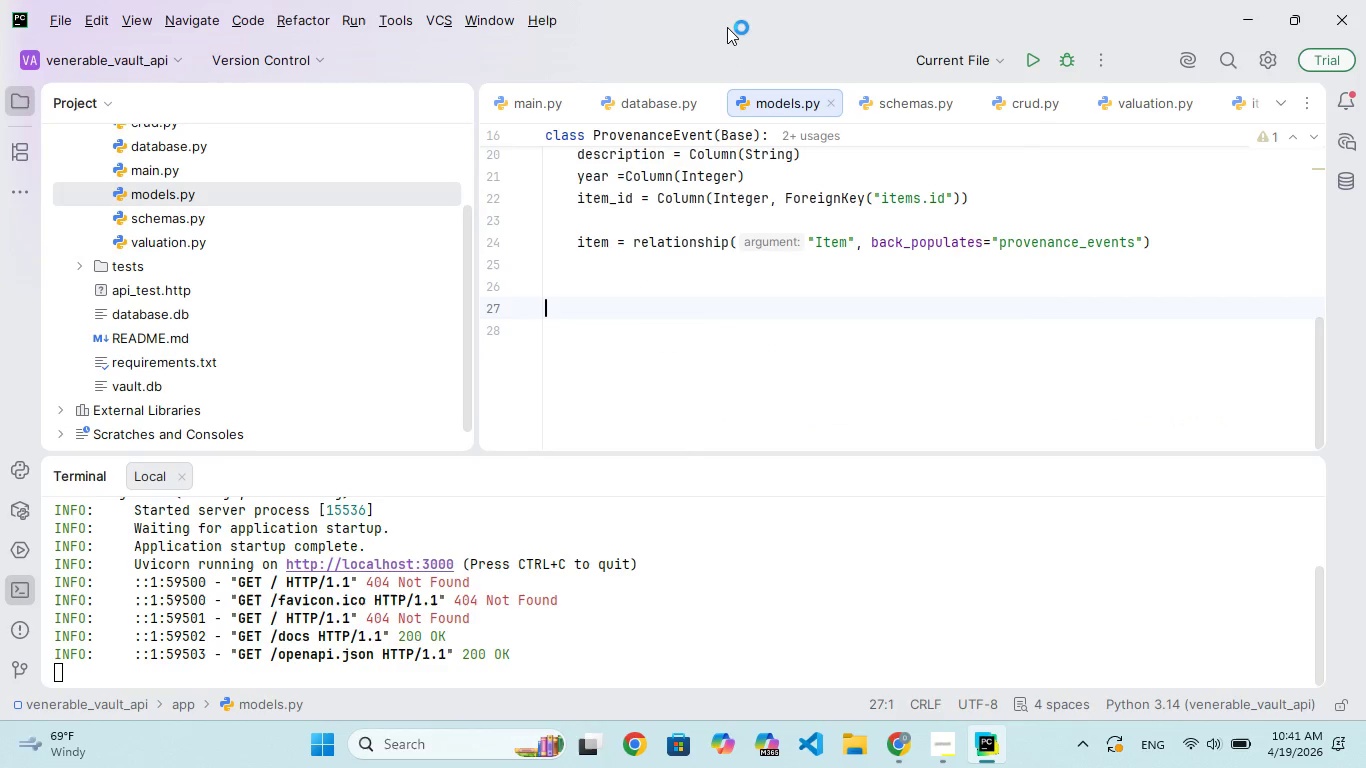 
scroll: coordinate [727, 27], scroll_direction: down, amount: 21.0
 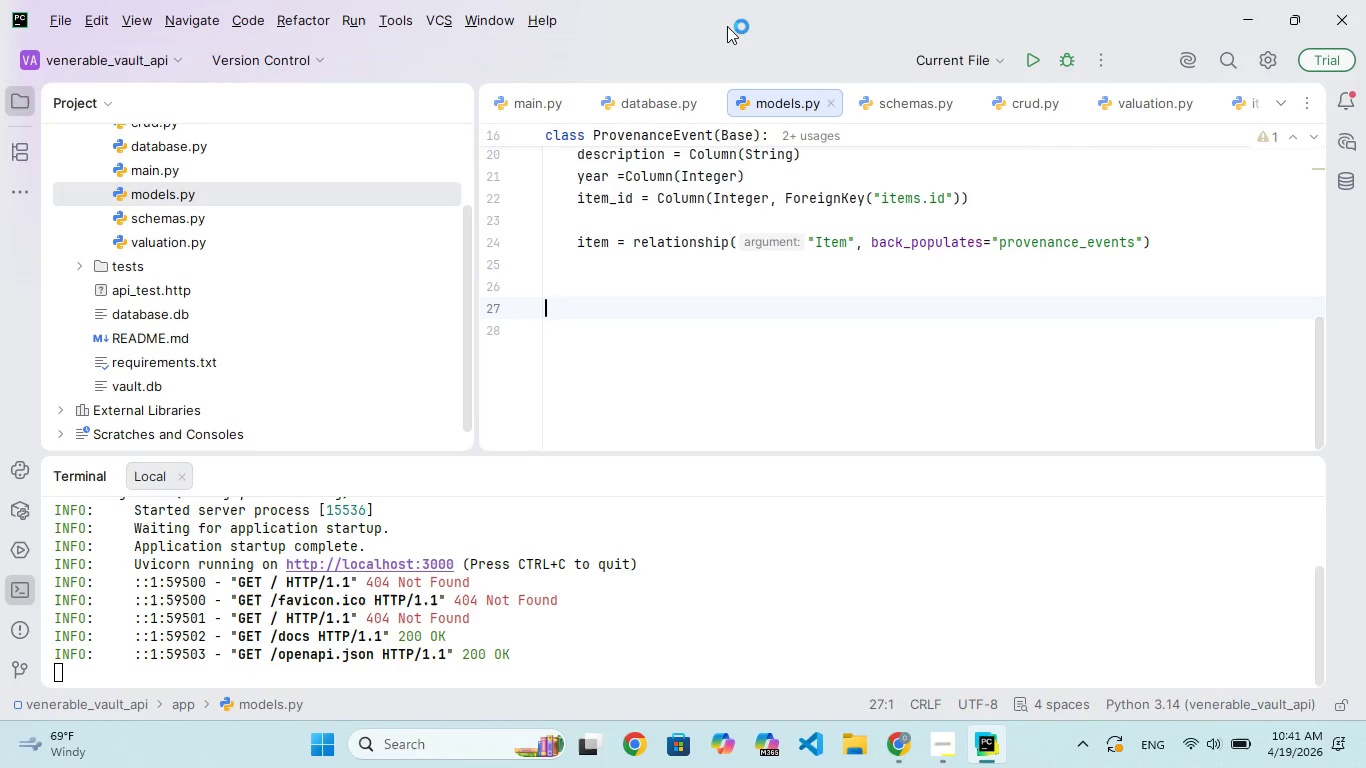 
wait(11.06)
 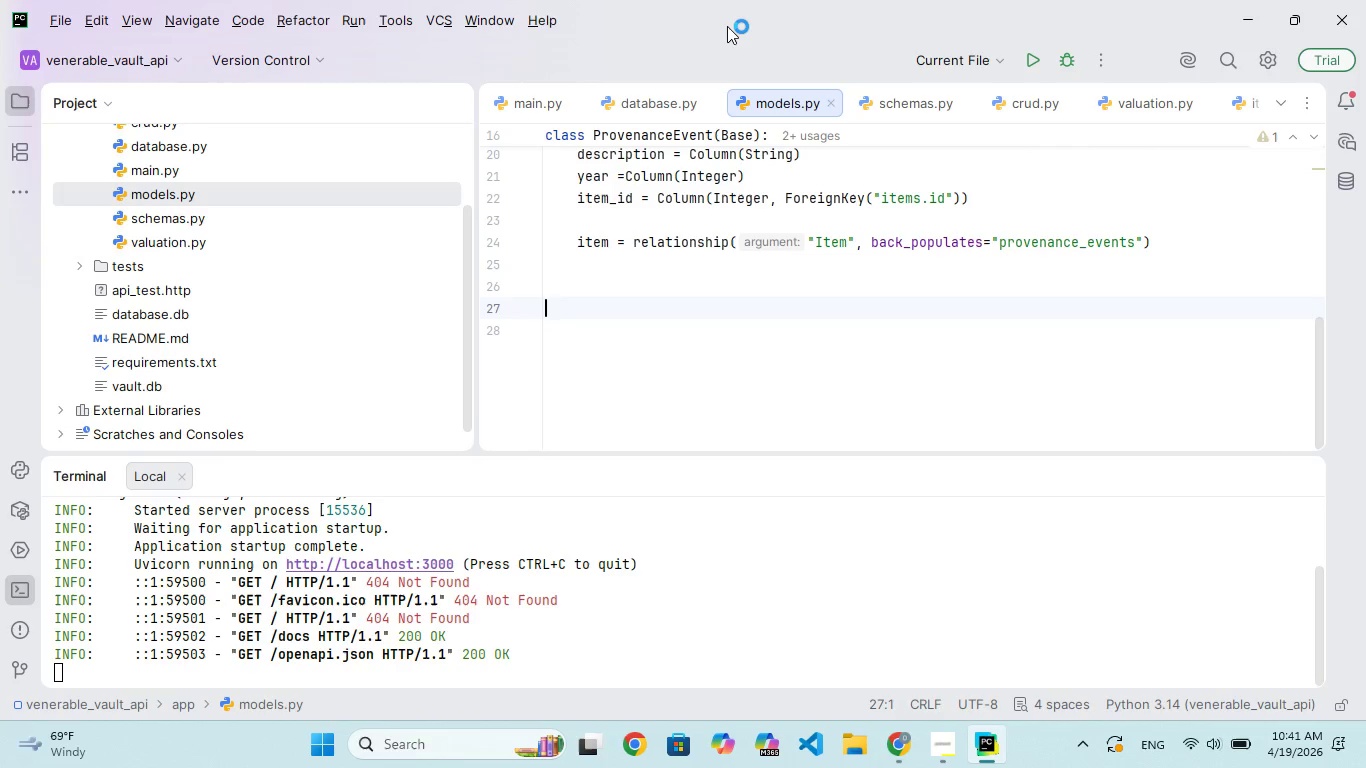 
scroll: coordinate [727, 26], scroll_direction: down, amount: 12.0